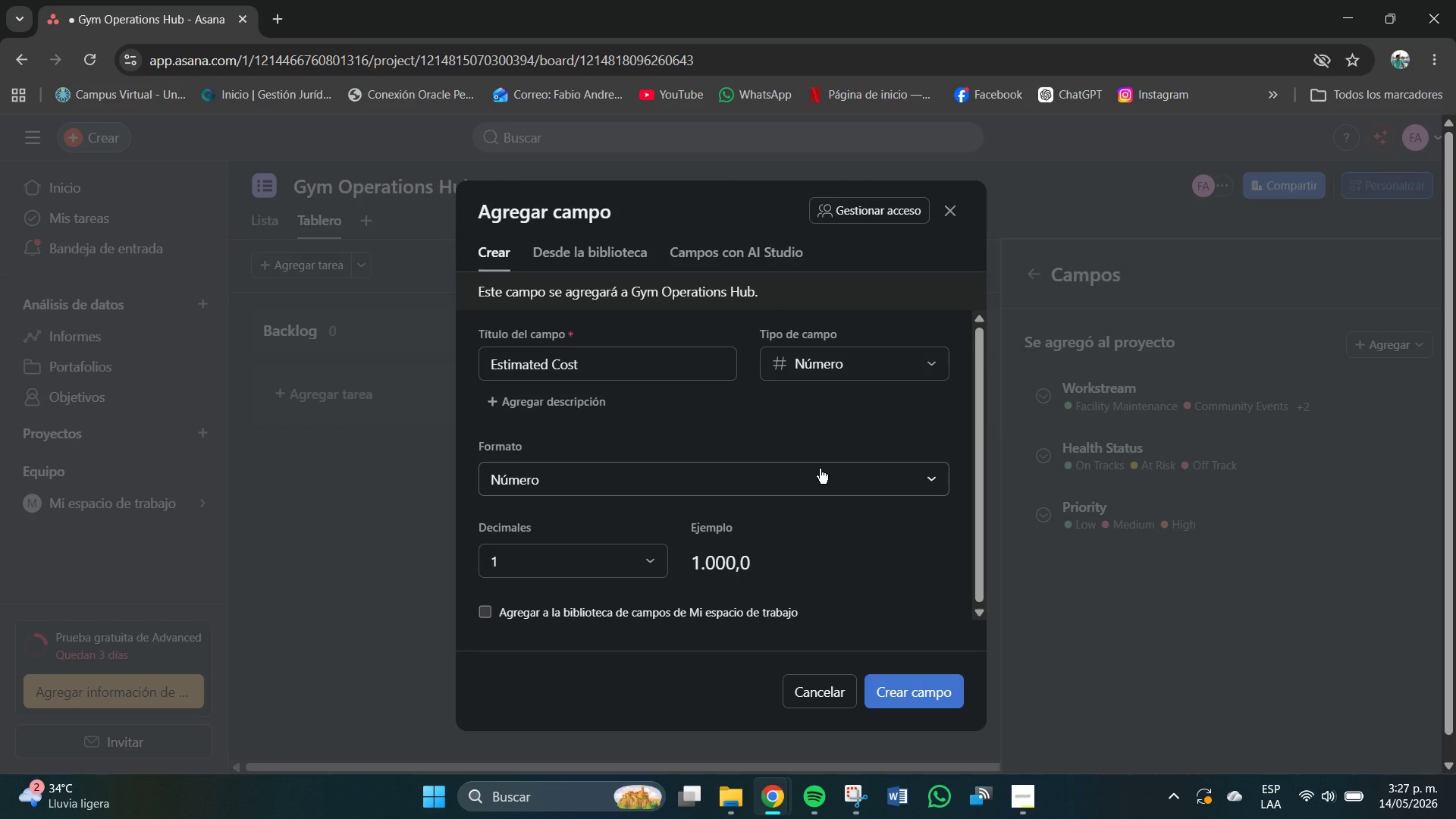 
left_click([672, 477])
 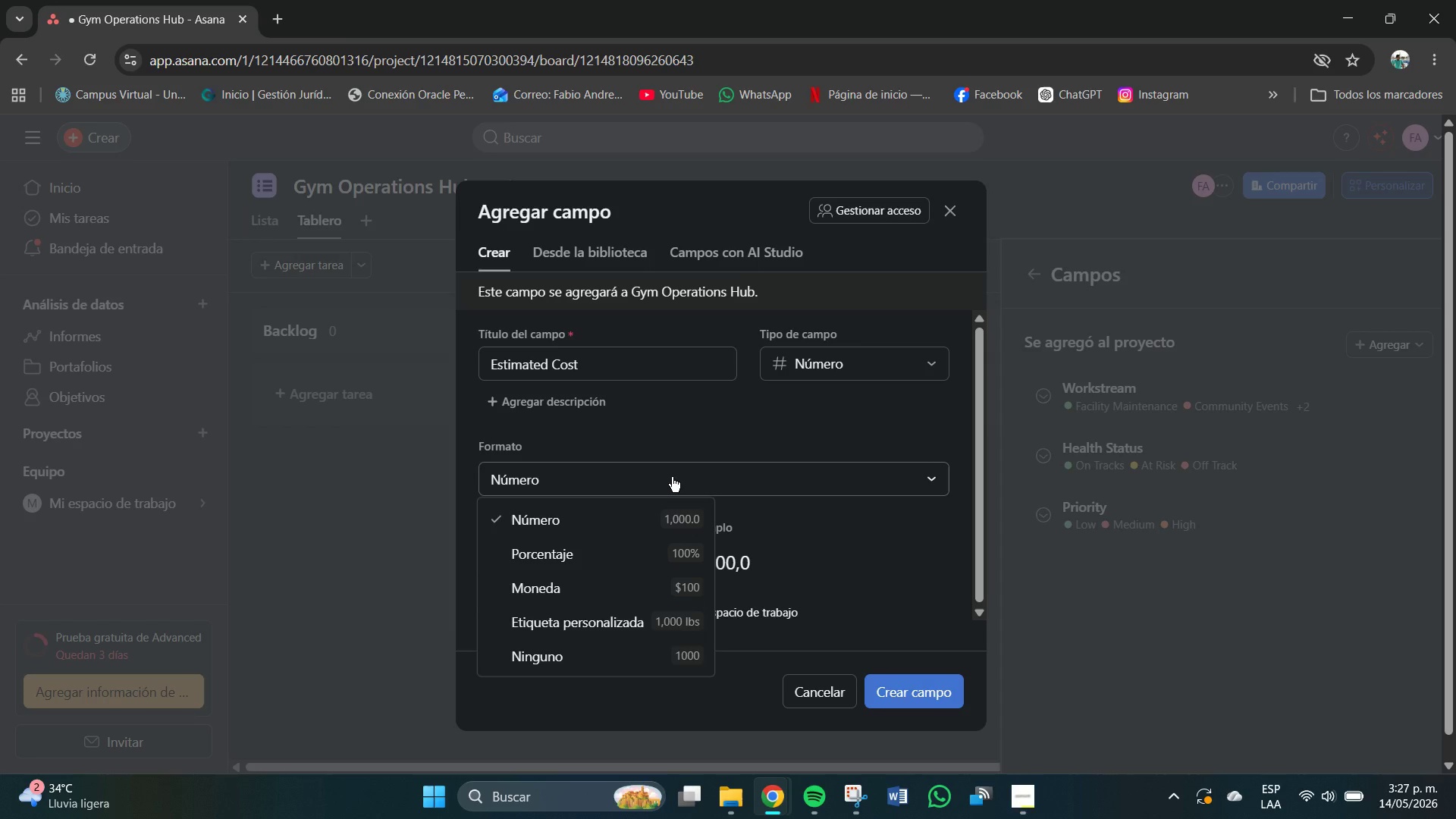 
left_click([672, 477])
 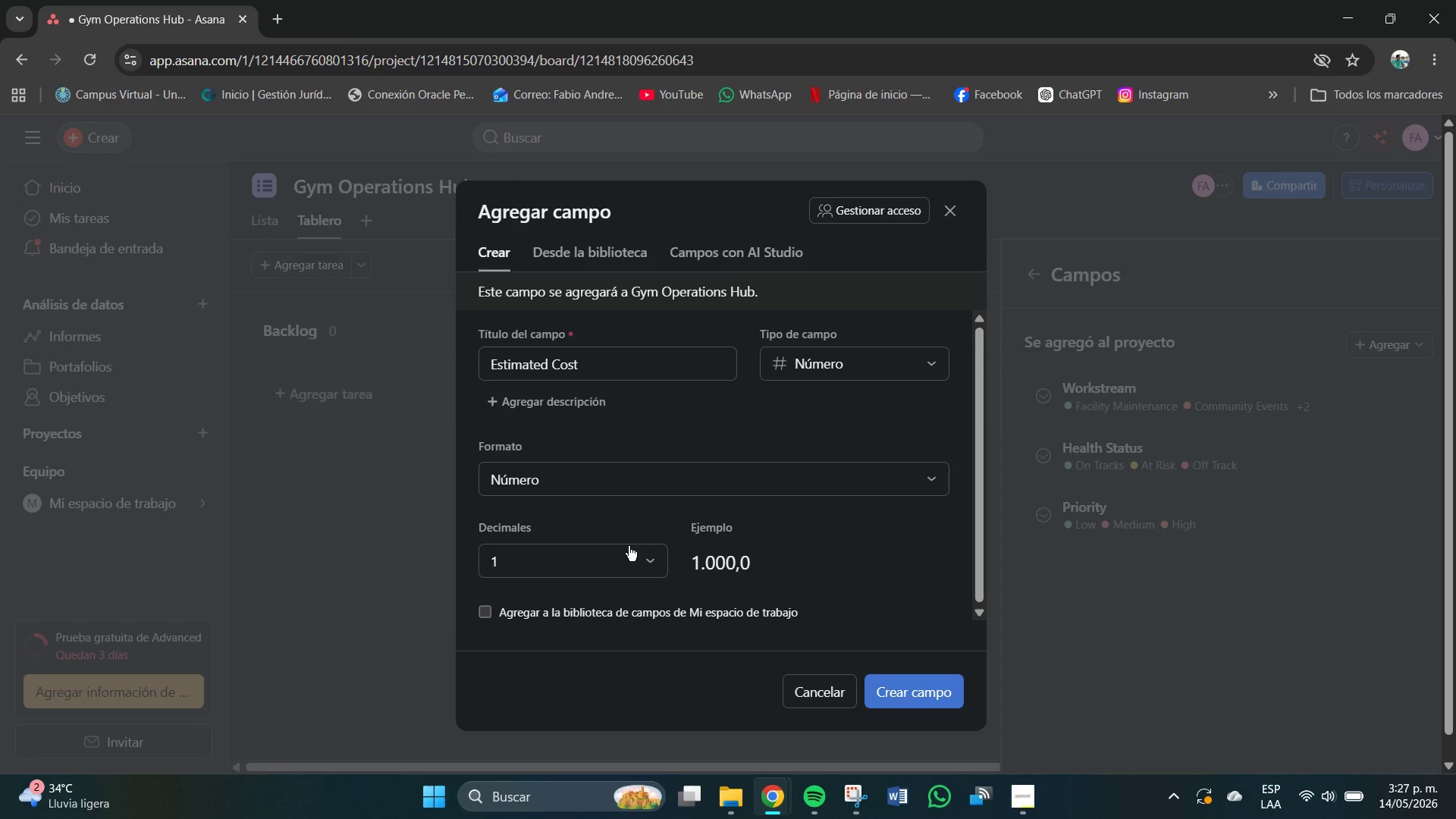 
left_click([623, 563])
 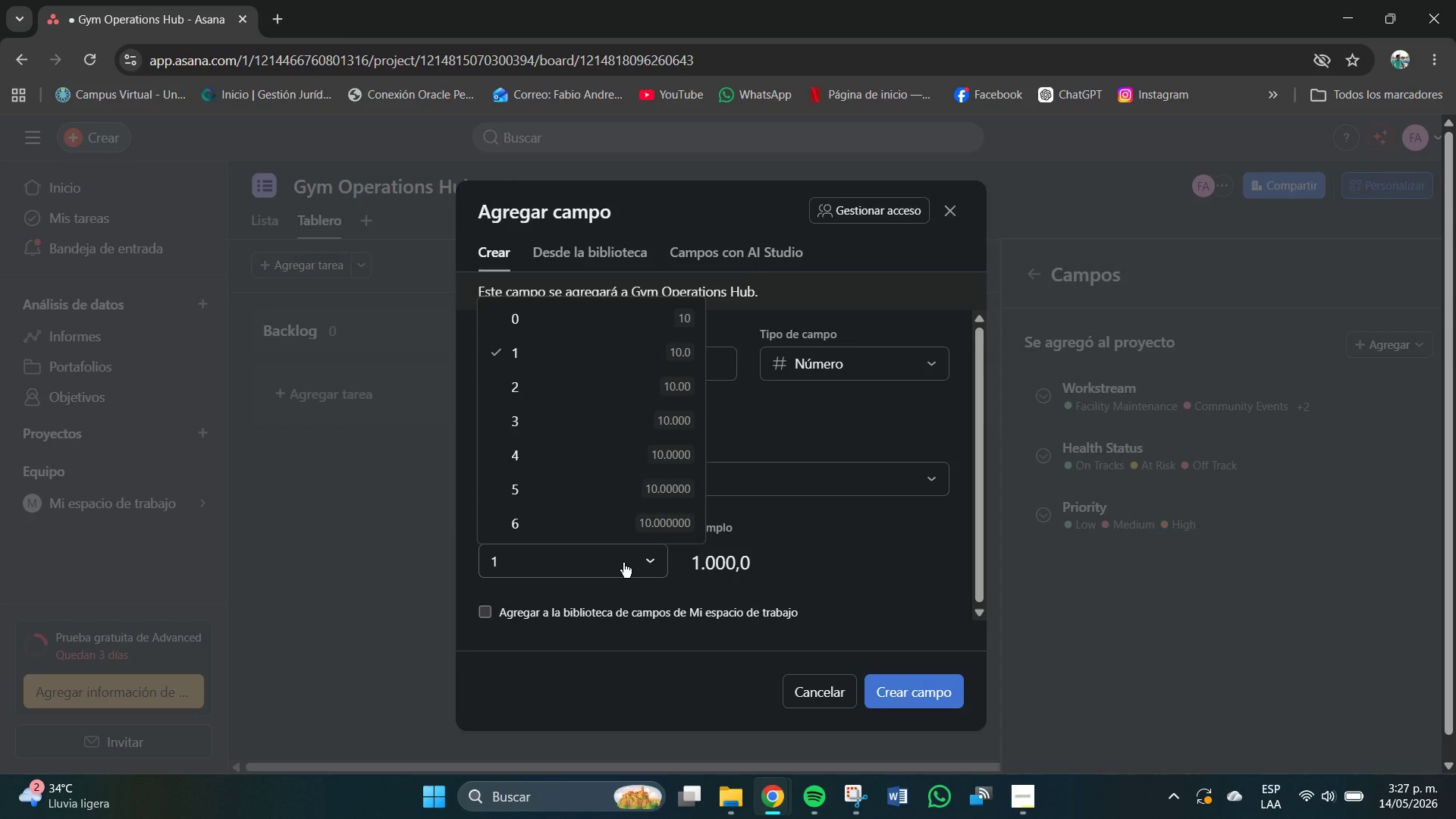 
left_click([623, 563])
 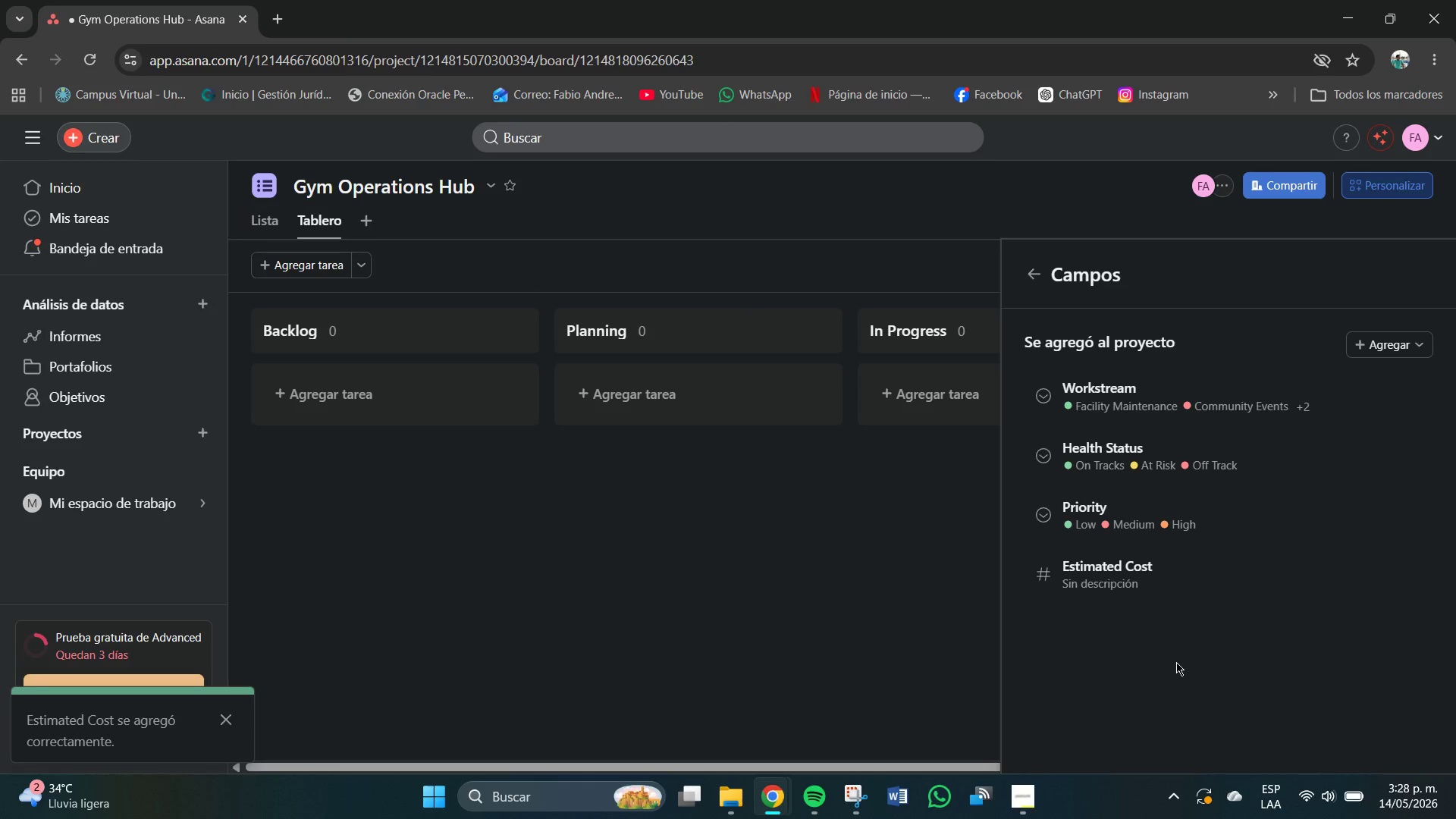 
wait(25.62)
 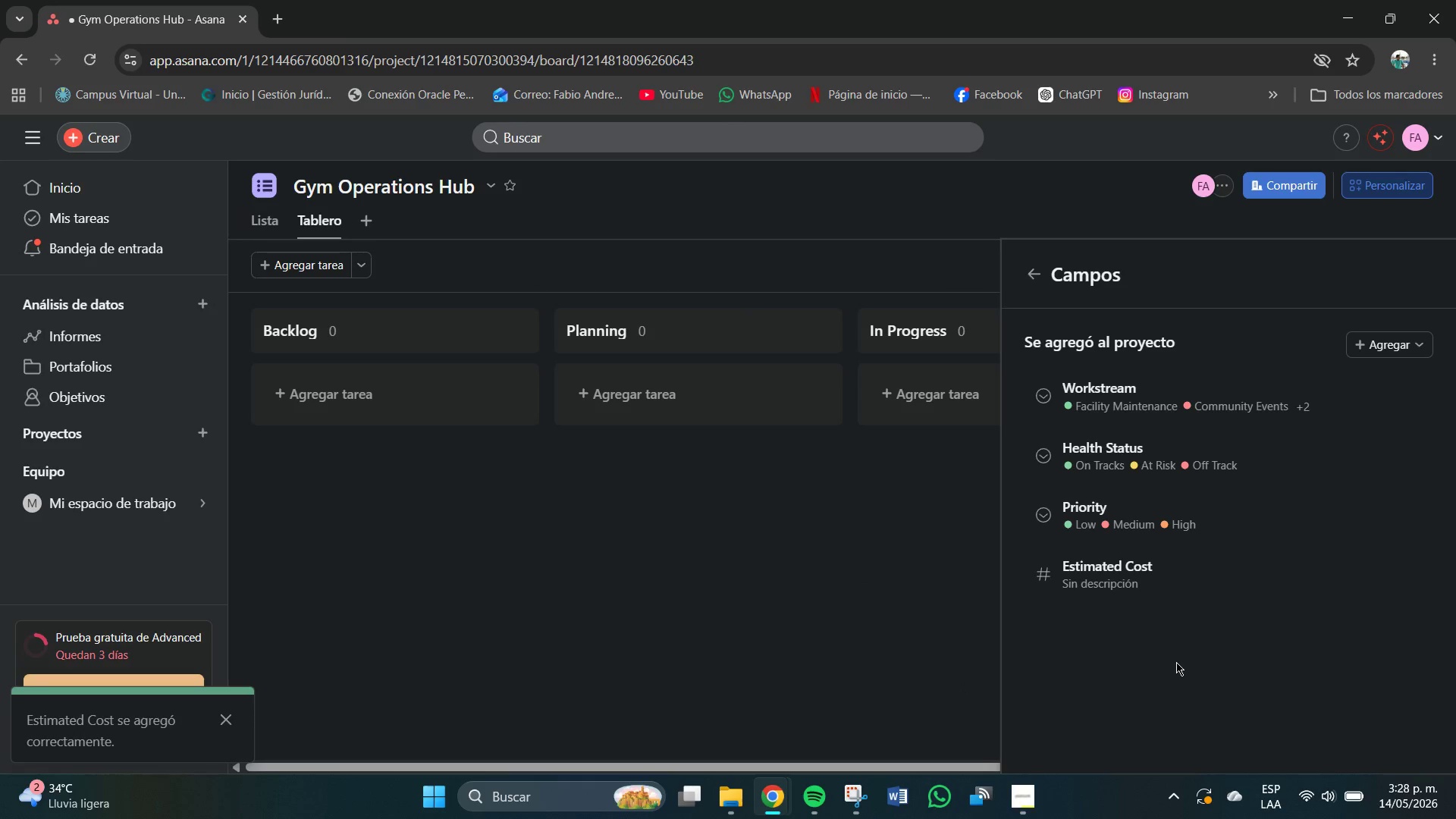 
left_click([1002, 215])
 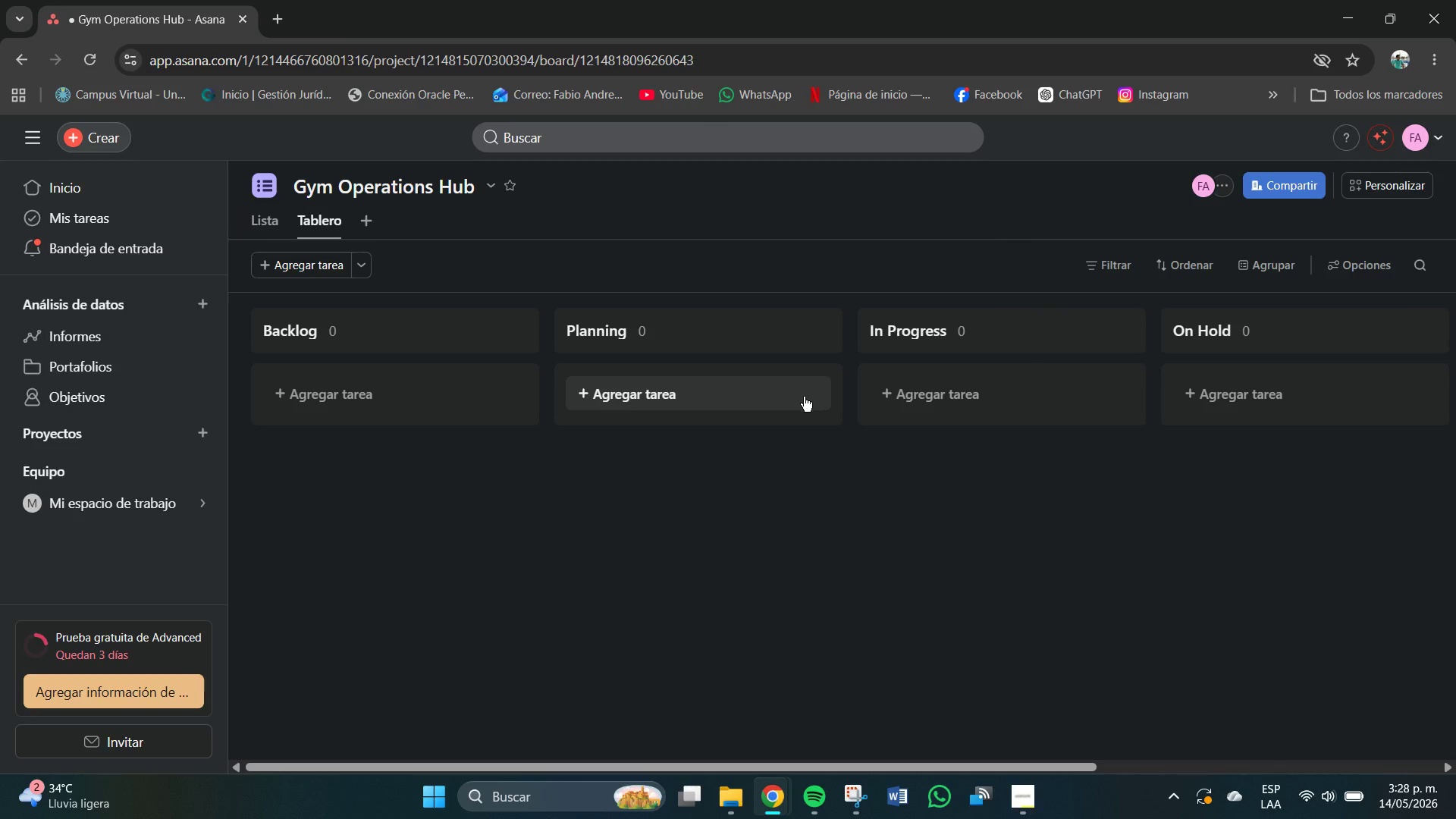 
double_click([370, 391])
 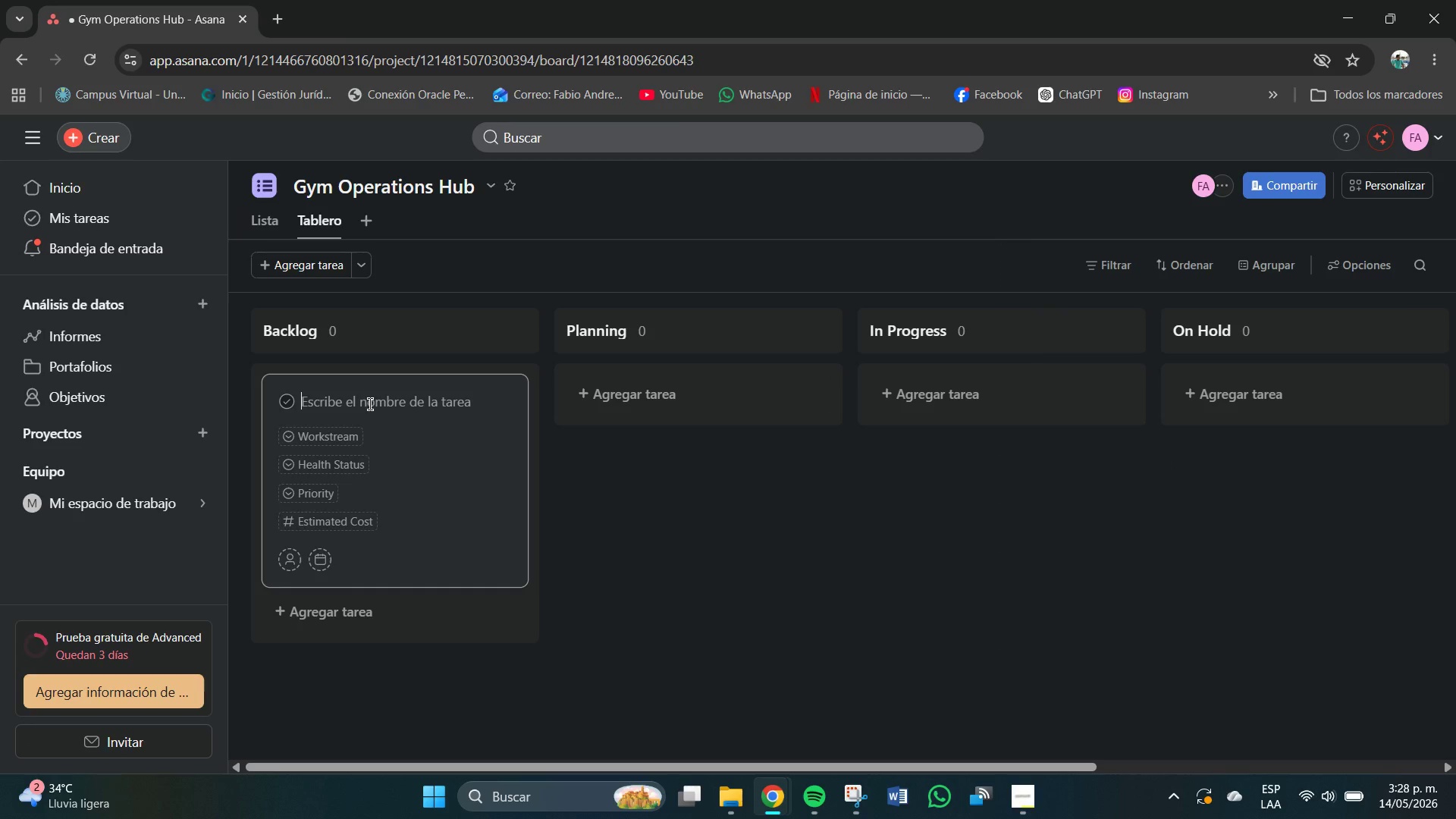 
left_click([370, 404])
 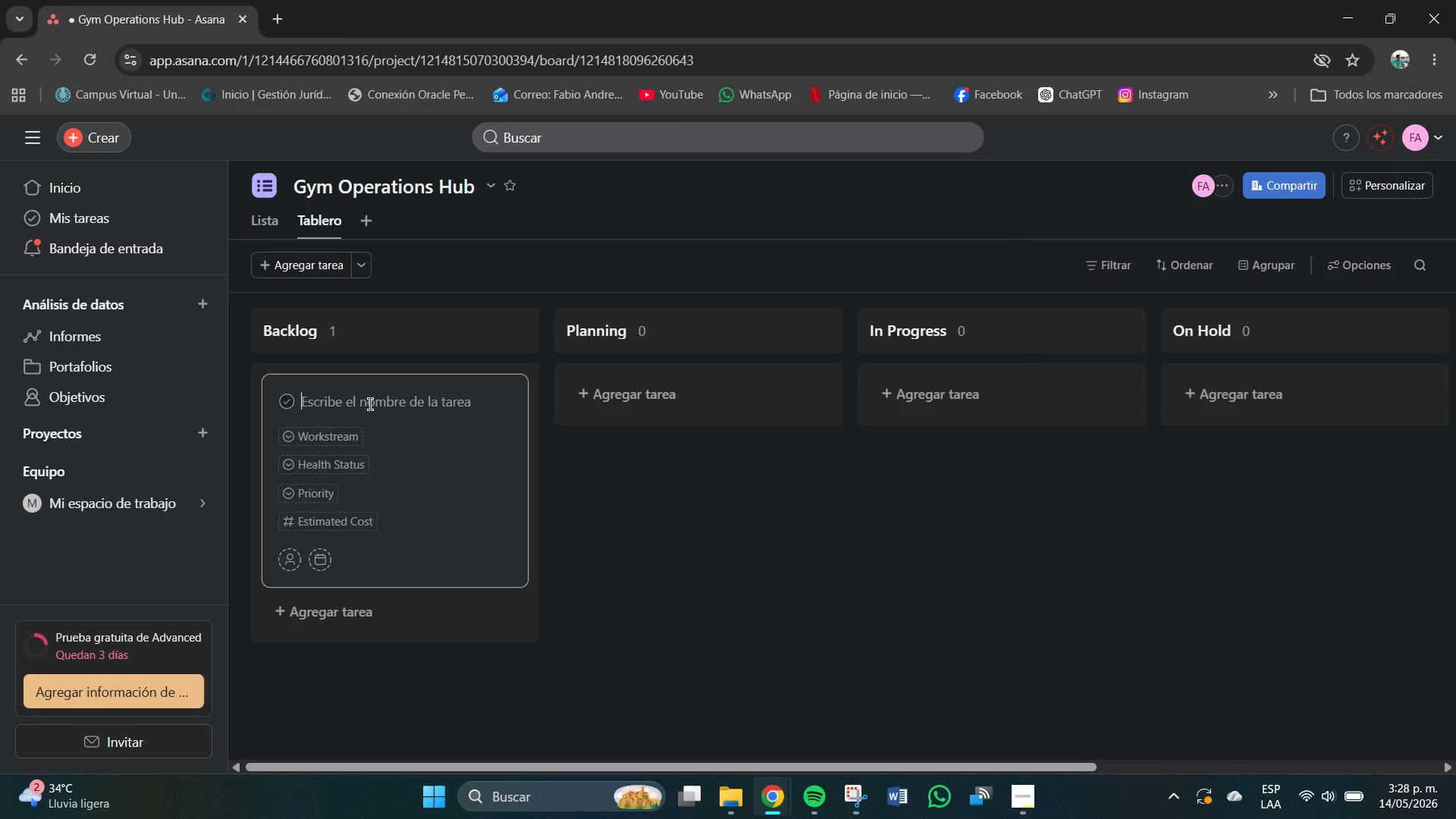 
type(Li)
key(Backspace)
type(q Certificacion)
 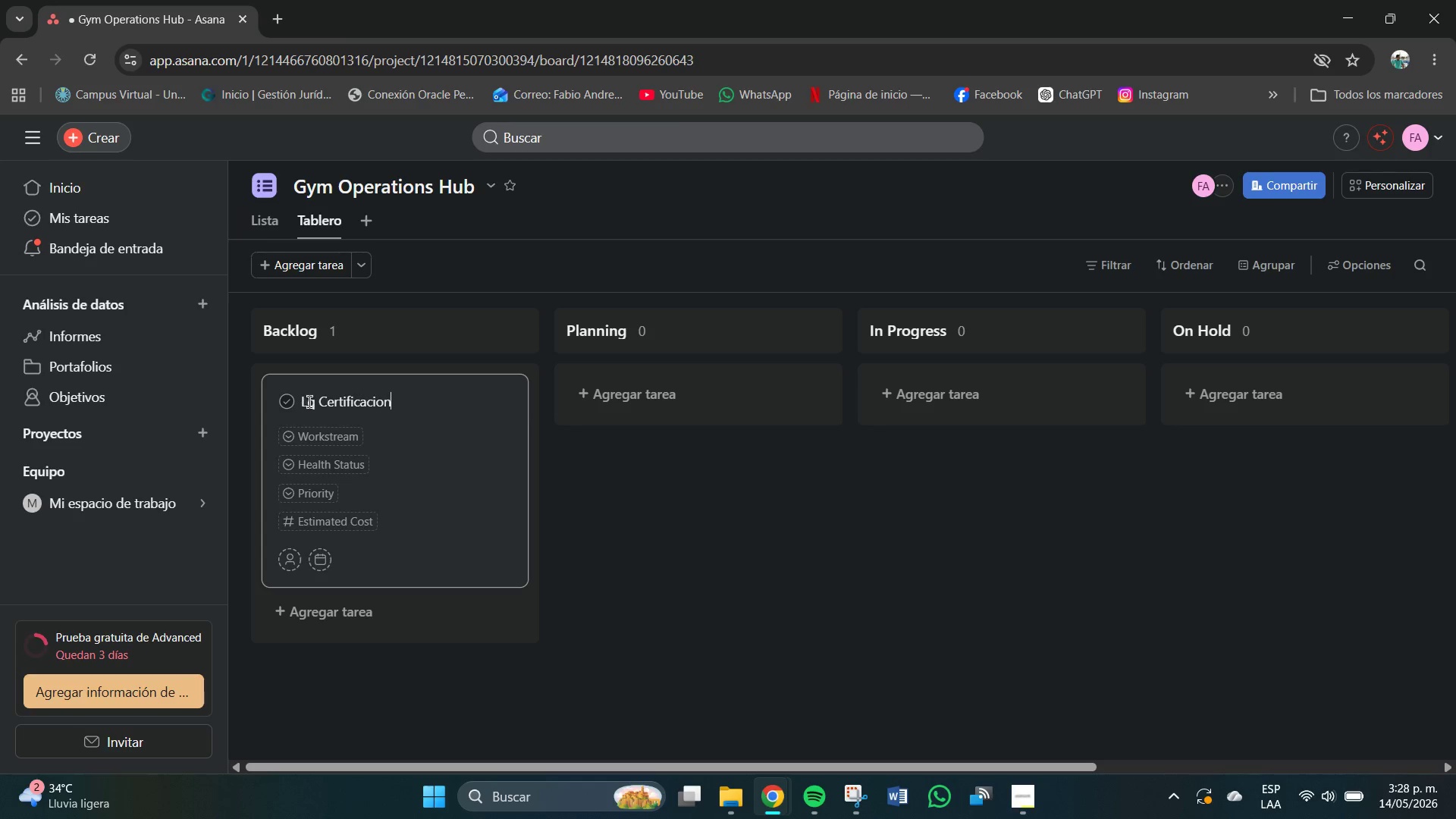 
left_click([316, 403])
 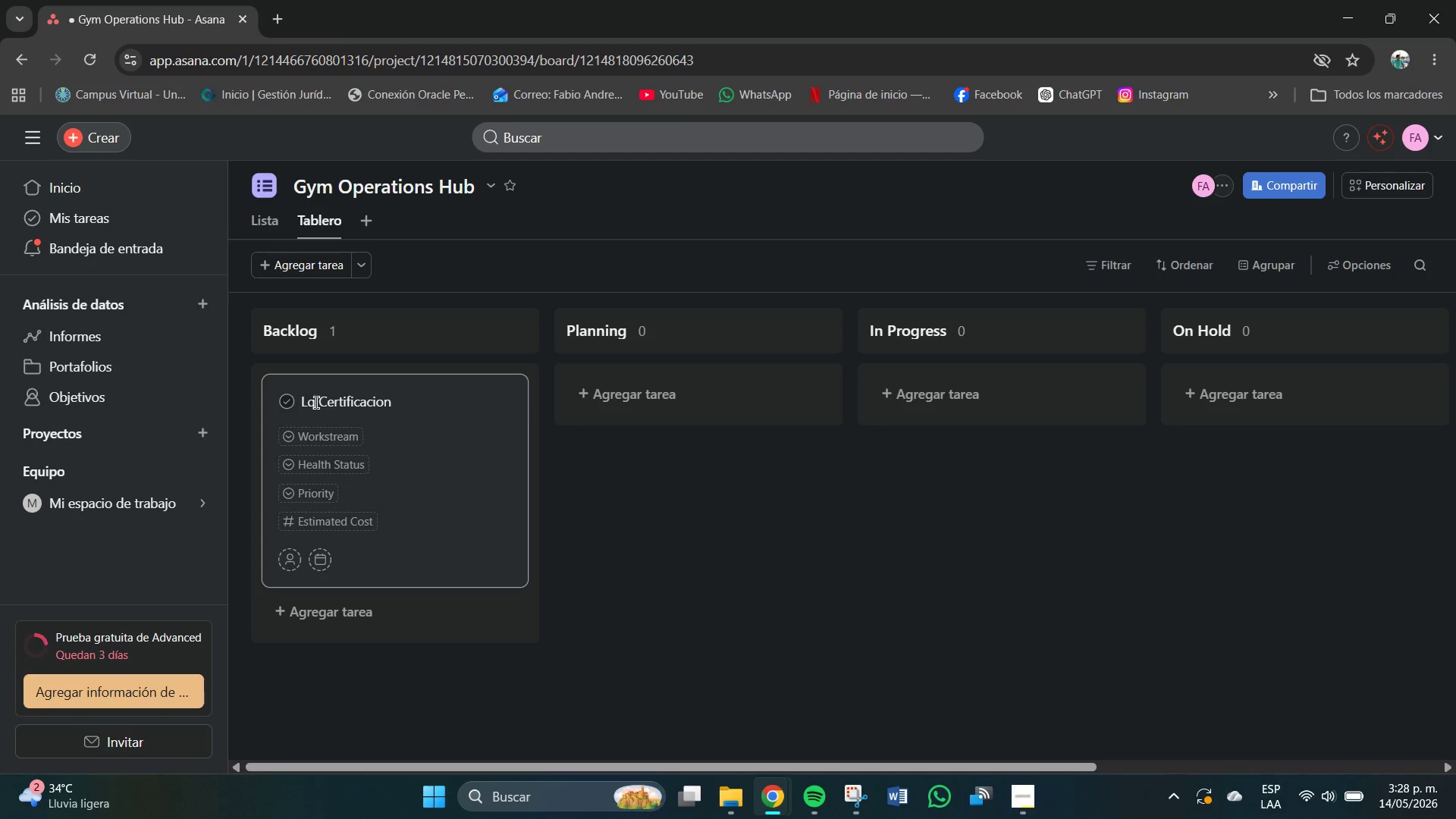 
key(Backspace)
 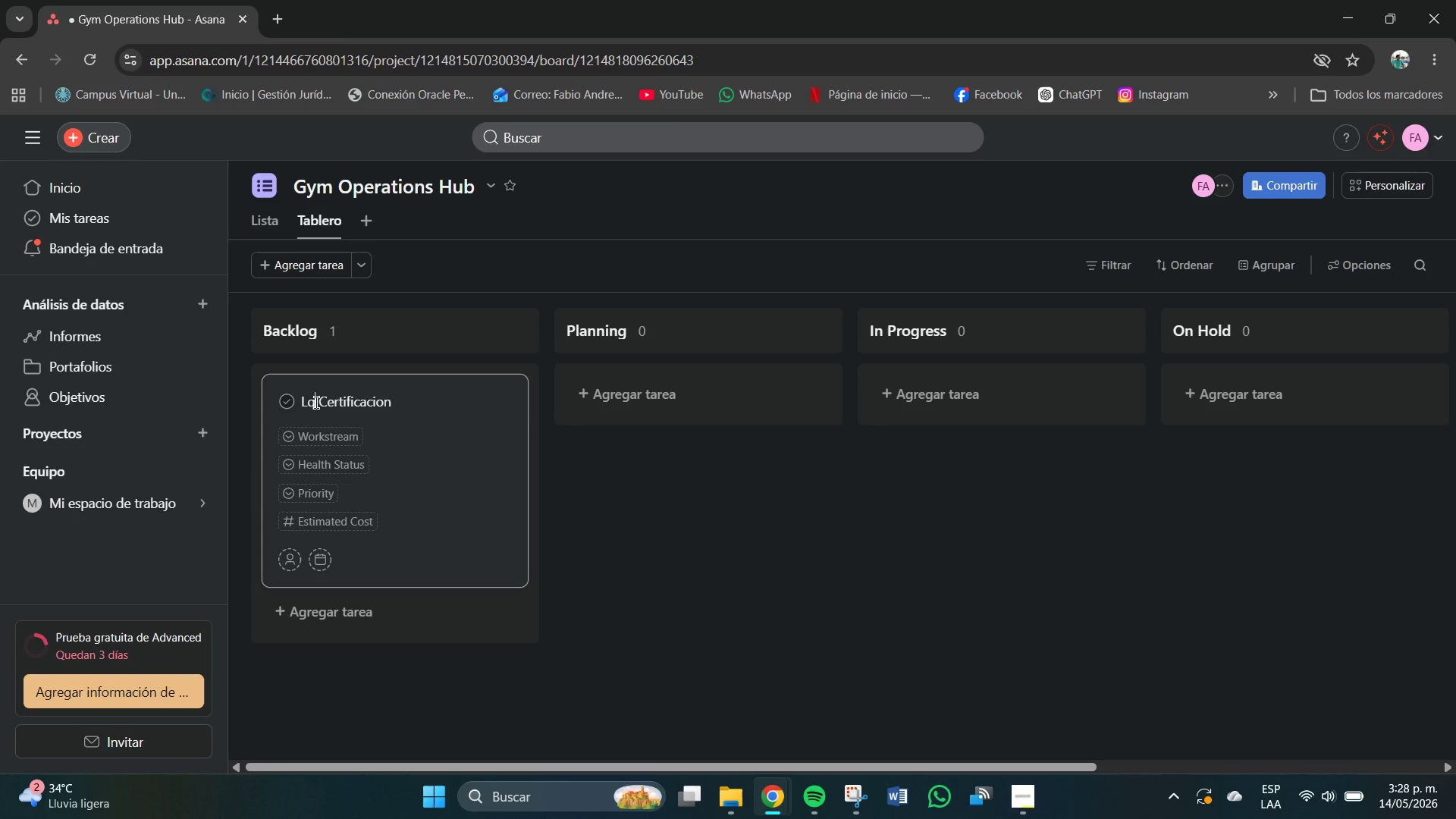 
key(Q)
 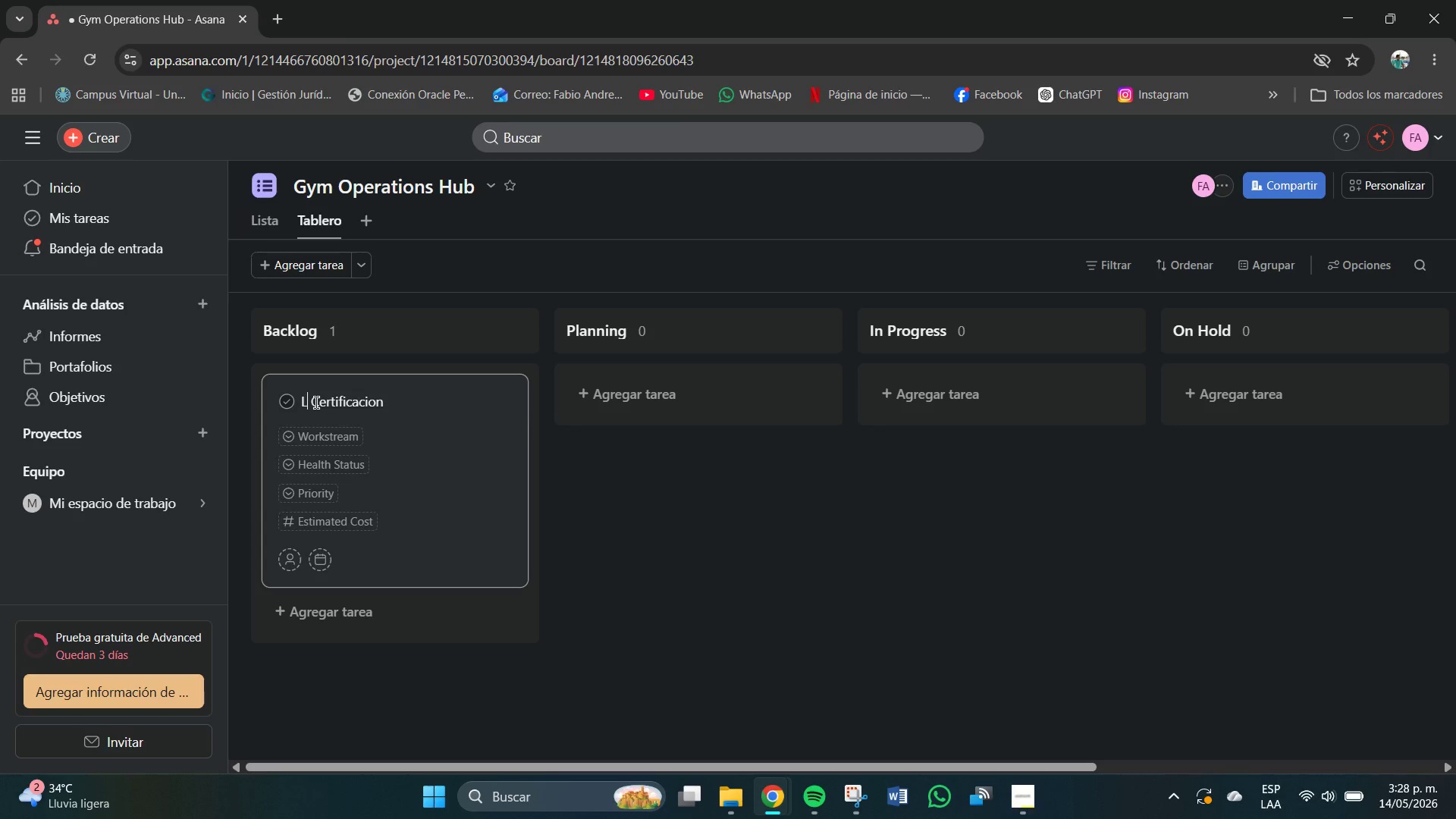 
key(Backspace)
 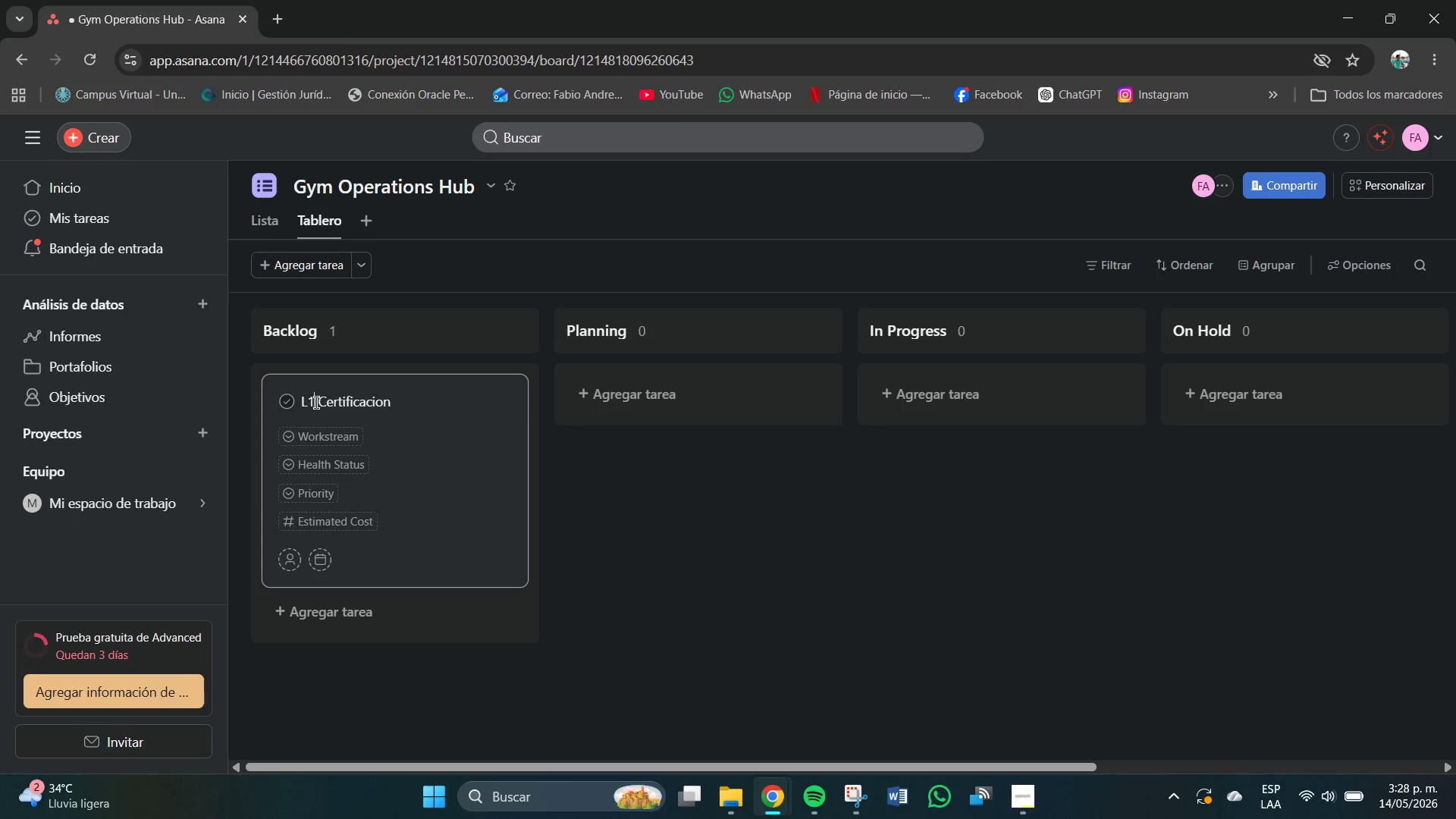 
key(CapsLock)
 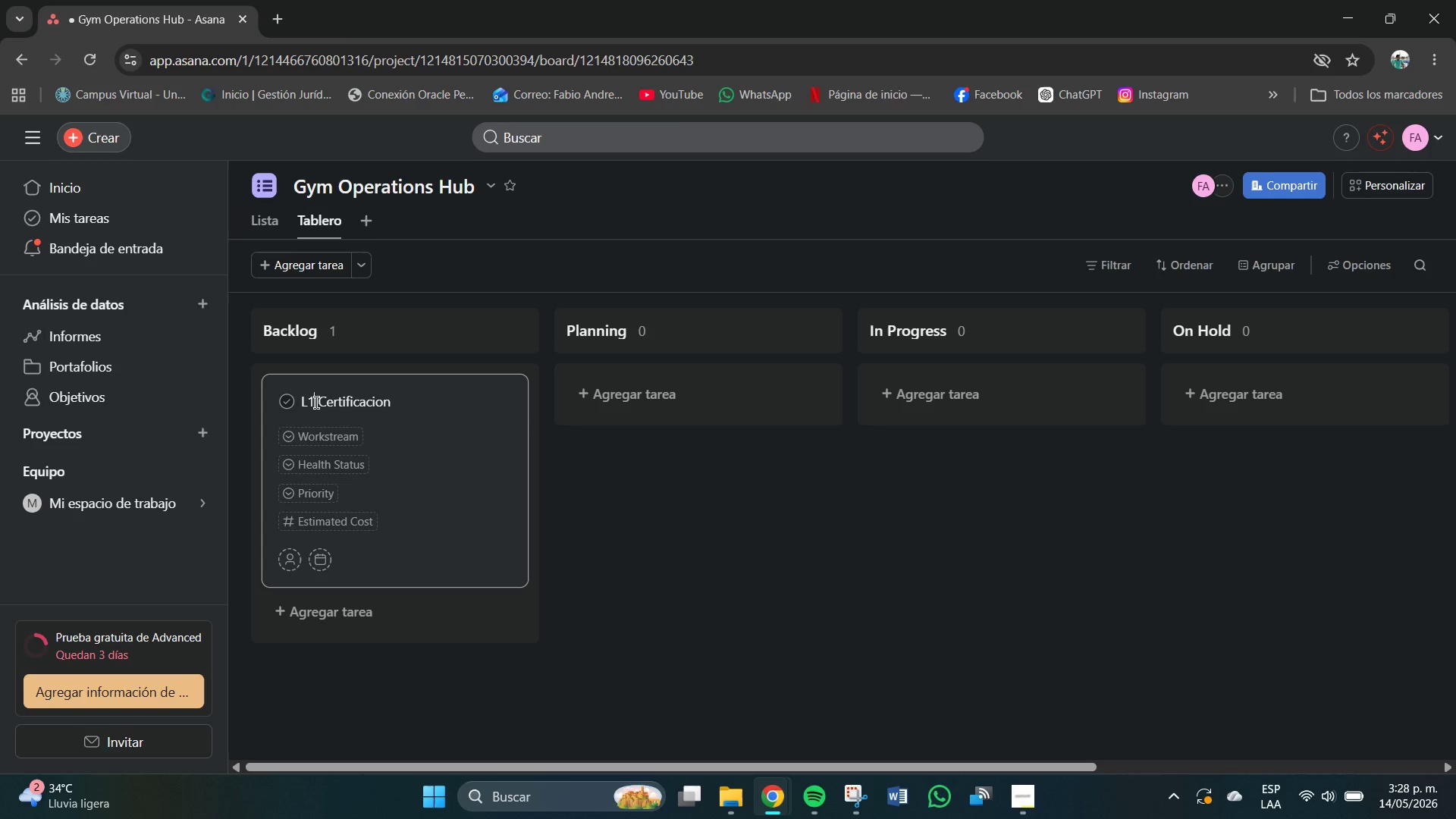 
key(1)
 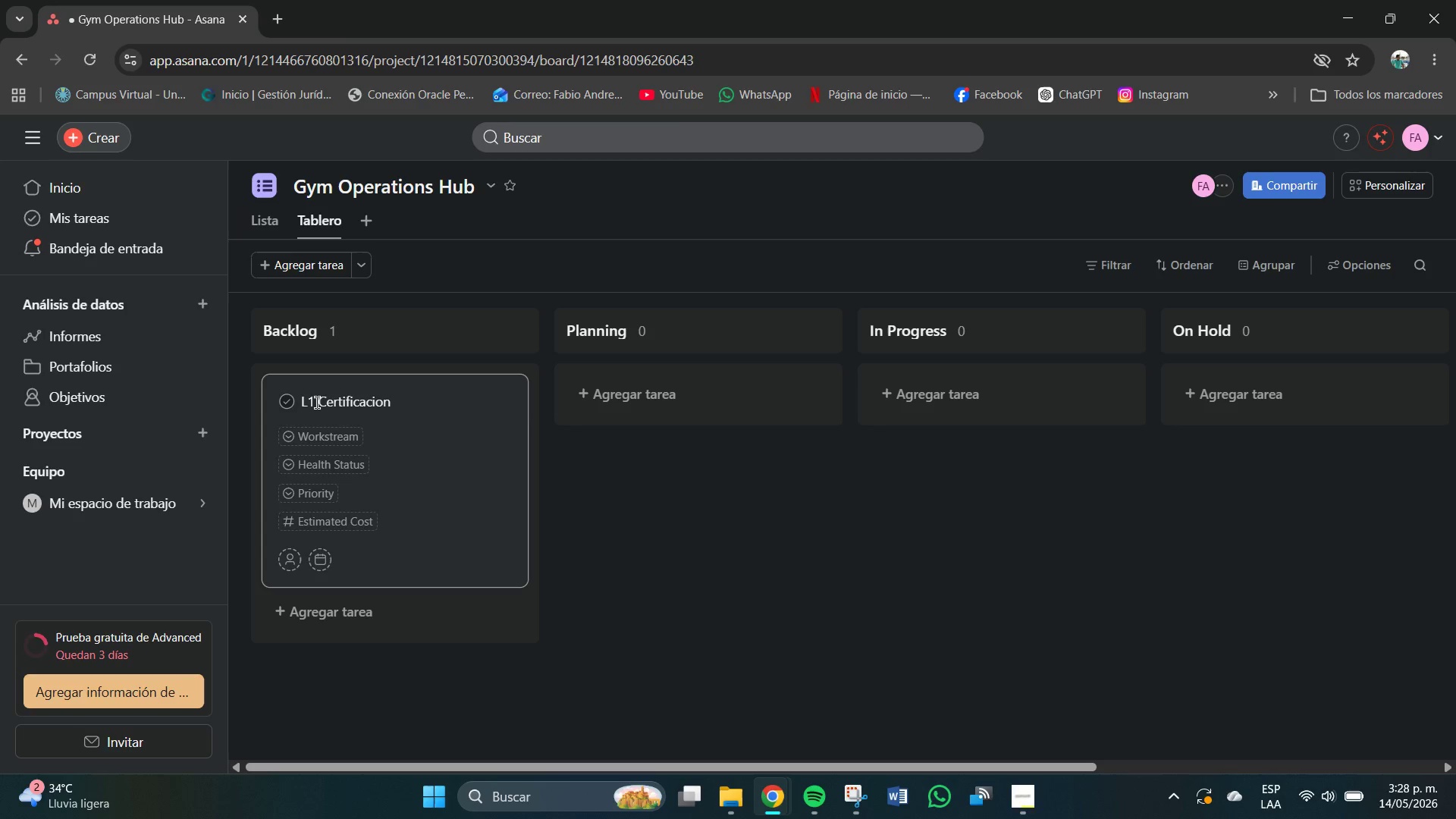 
key(CapsLock)
 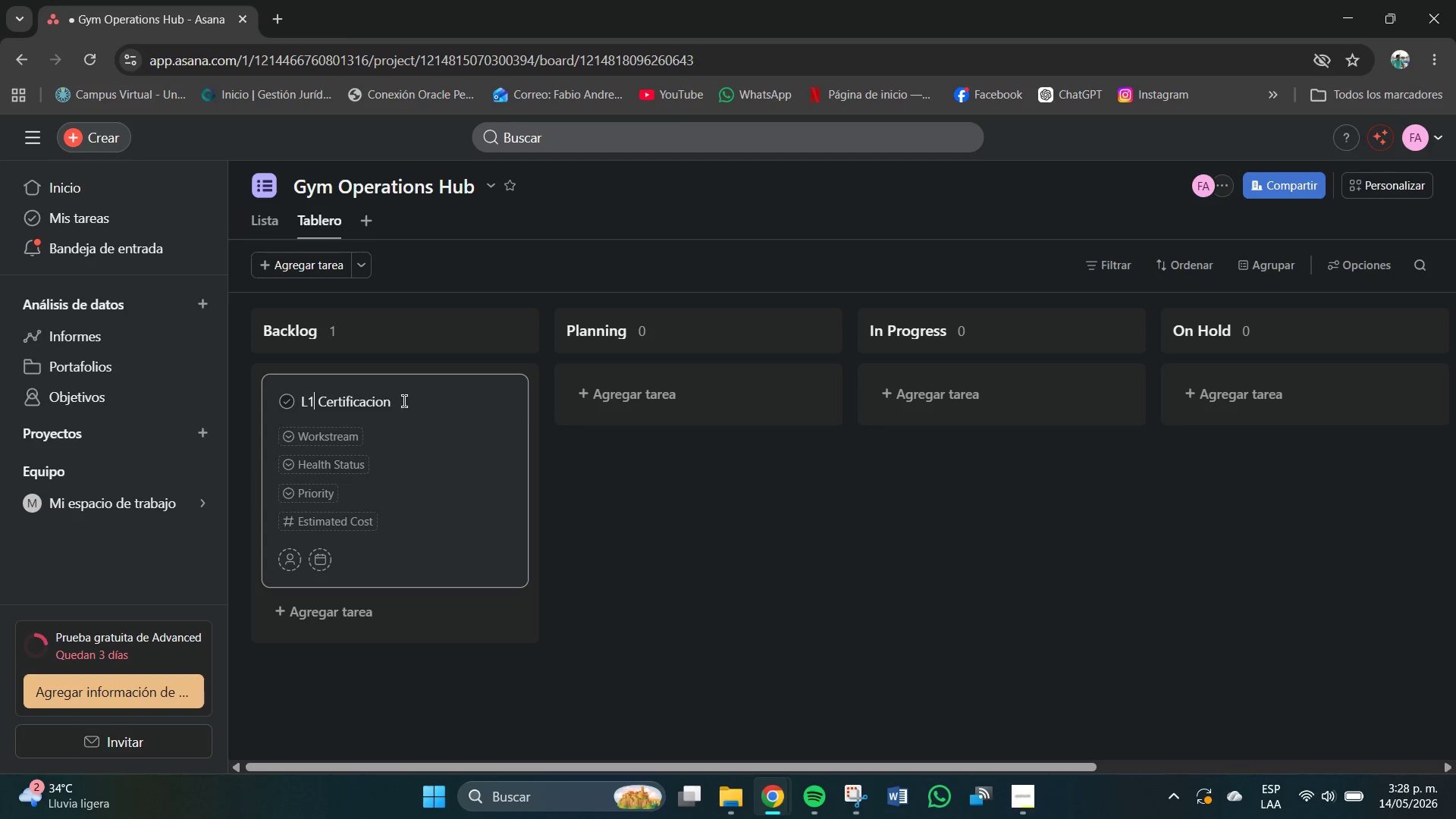 
left_click([404, 401])
 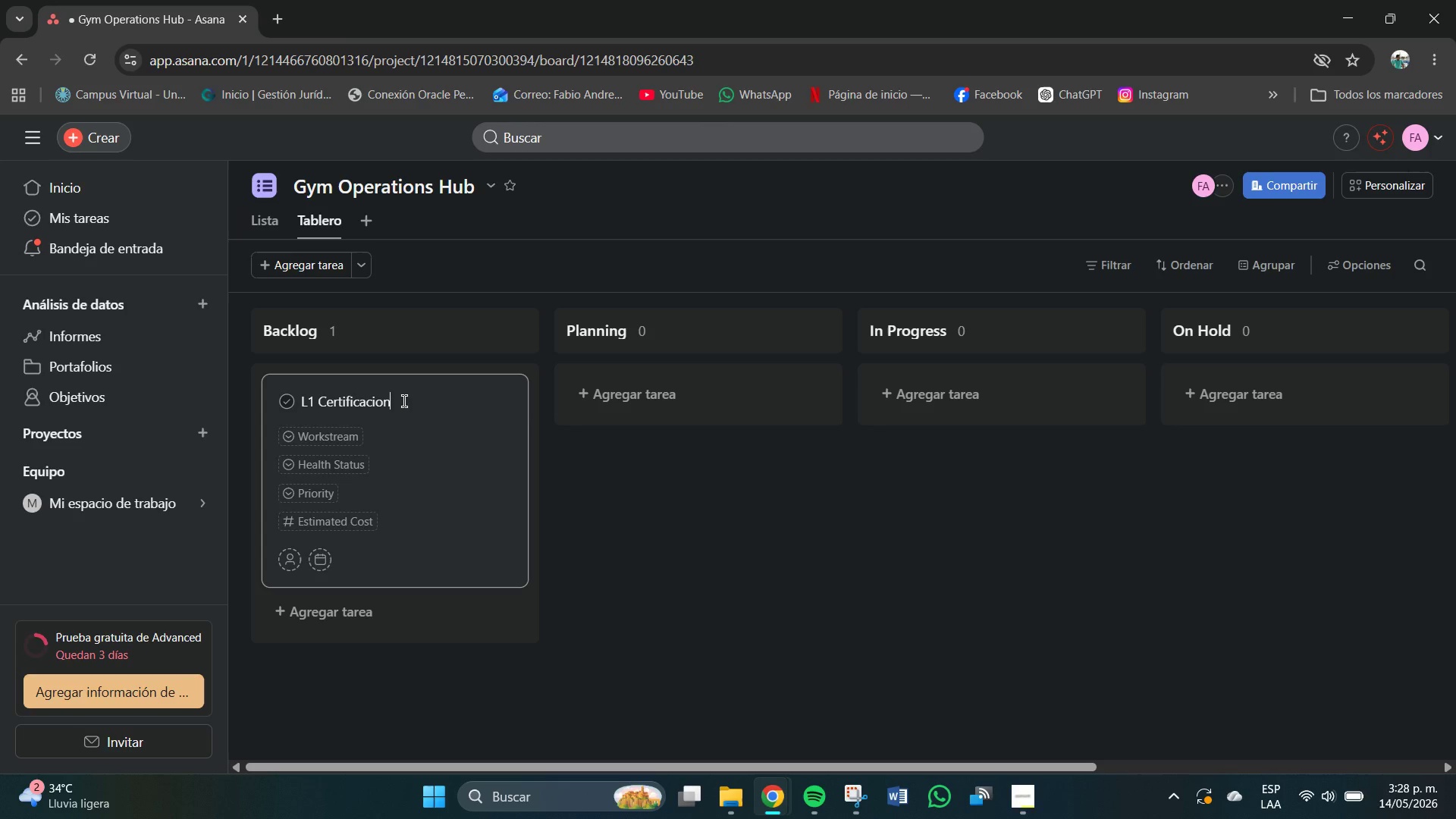 
key(Backspace)
key(Backspace)
key(Backspace)
key(Backspace)
type(tion Rei)
 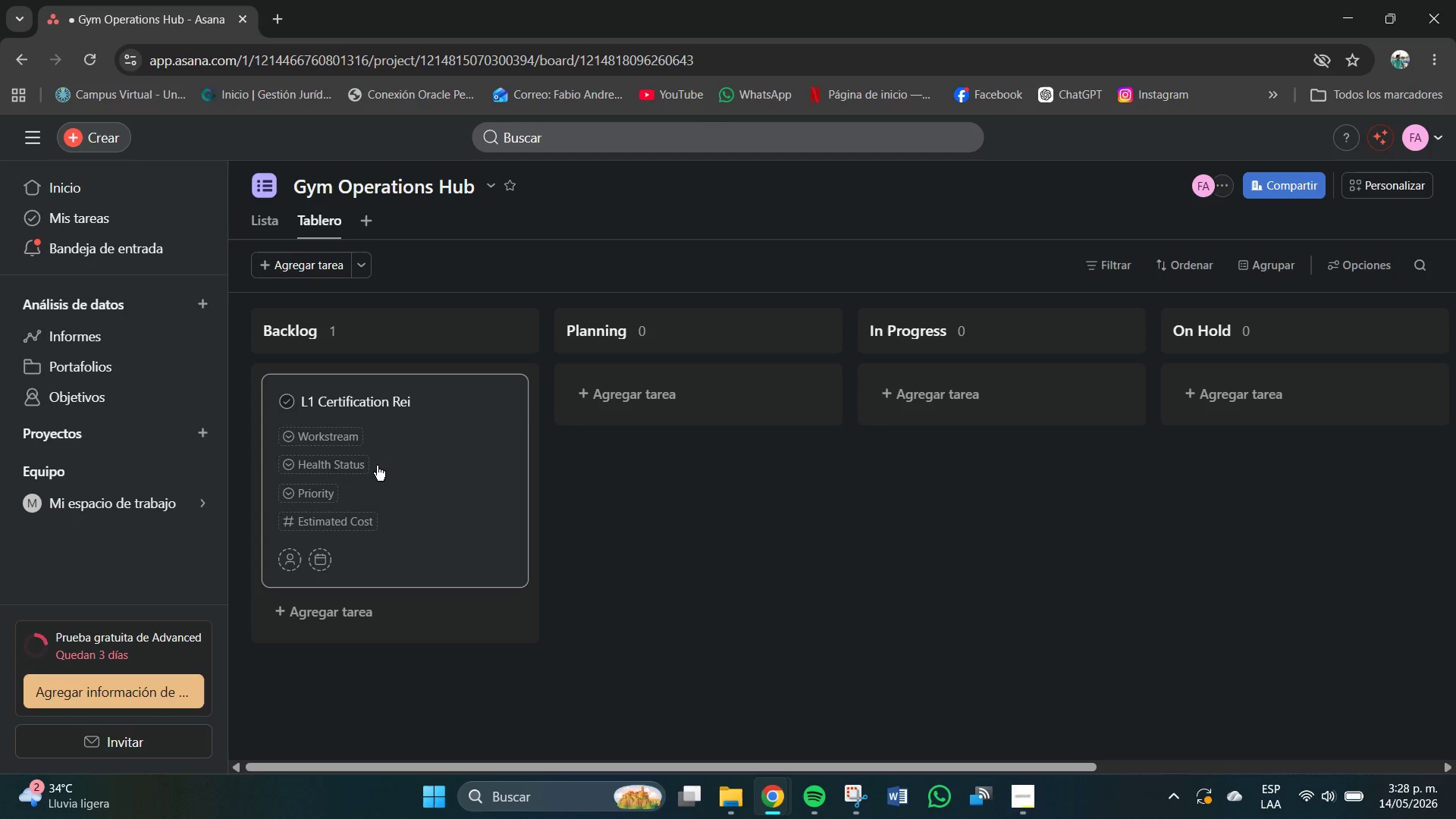 
wait(15.0)
 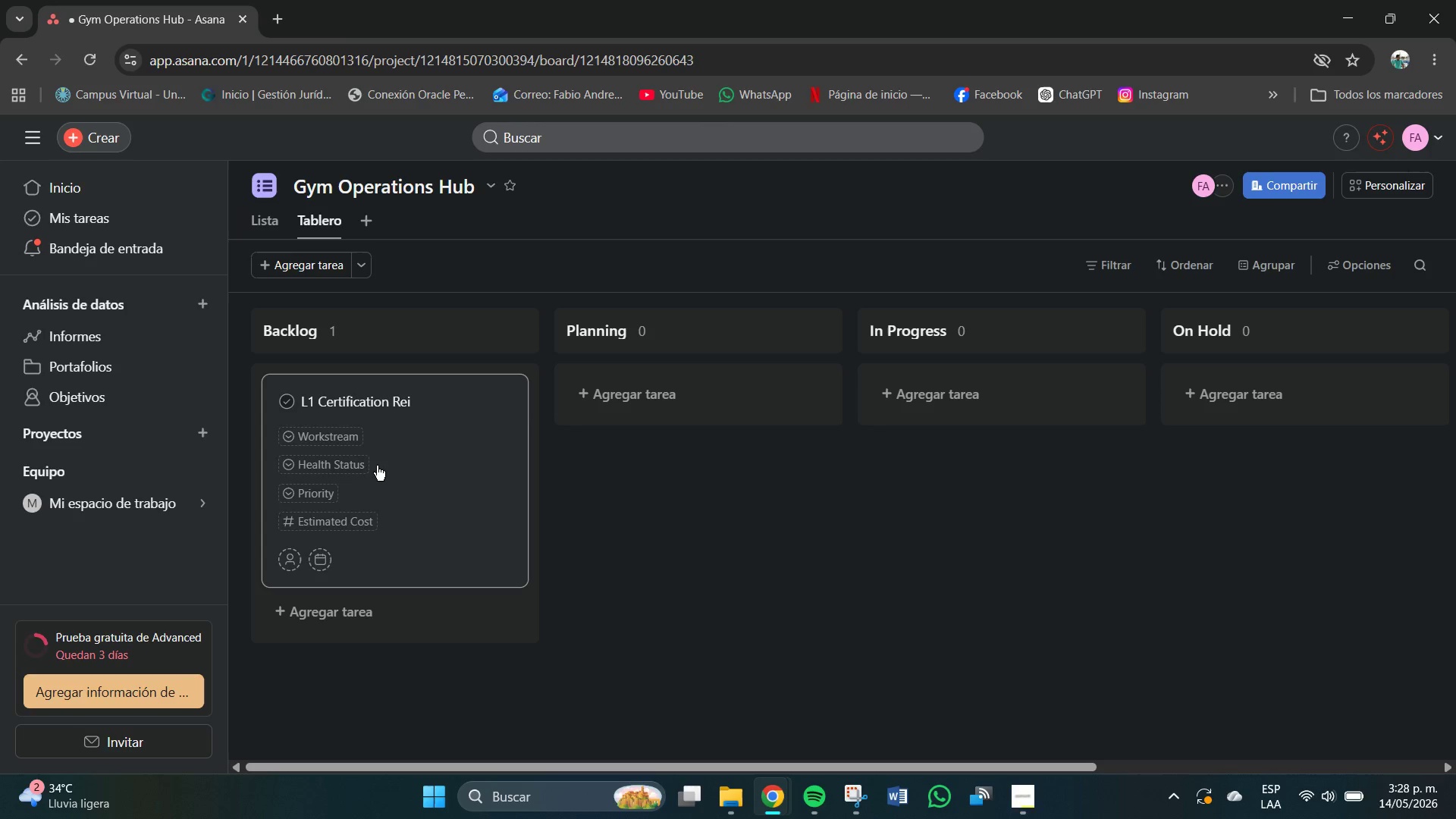 
left_click([432, 406])
 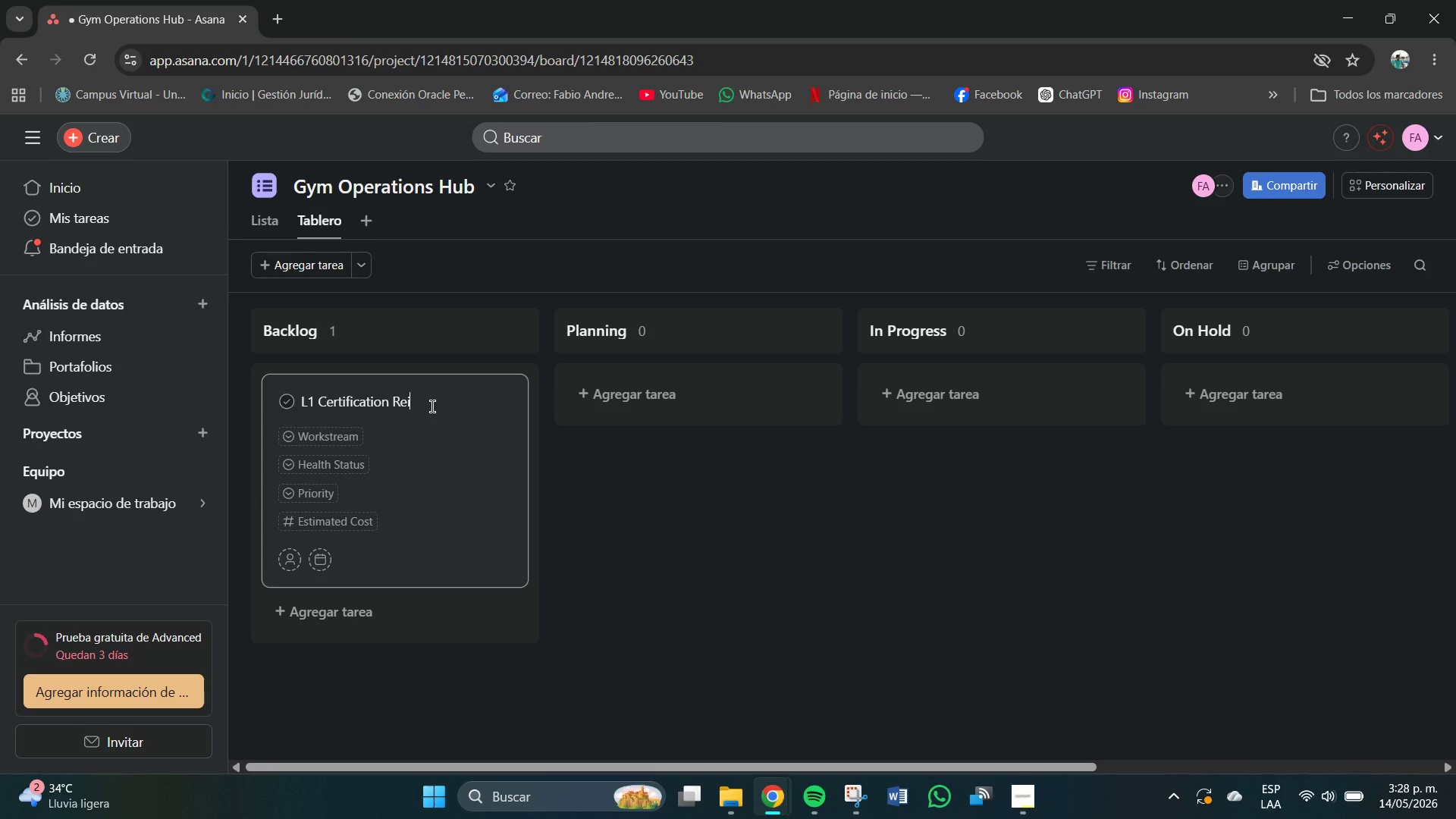 
type(,ni)
key(Backspace)
key(Backspace)
key(Backspace)
type(mbu)
 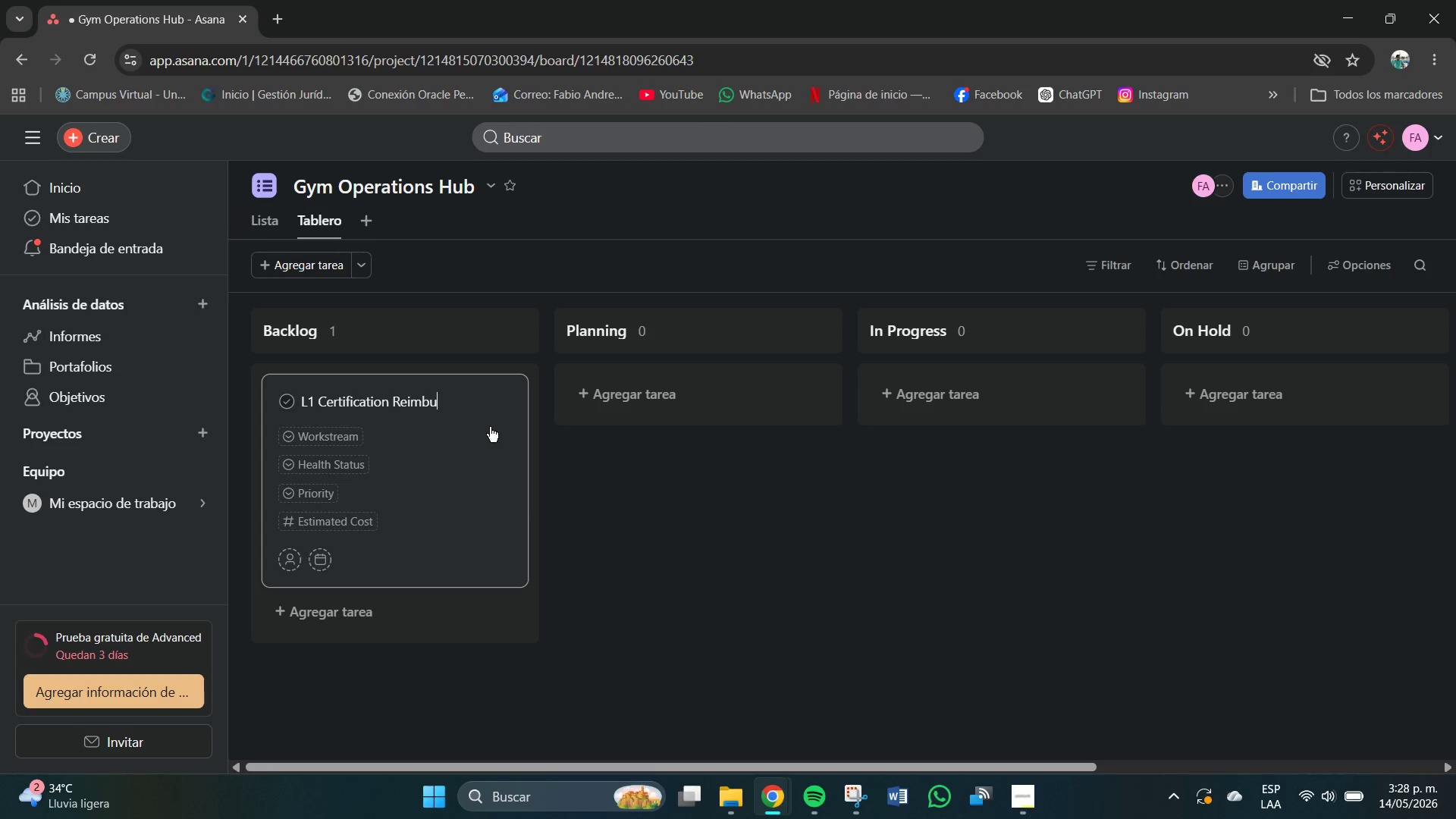 
type(rsements)
 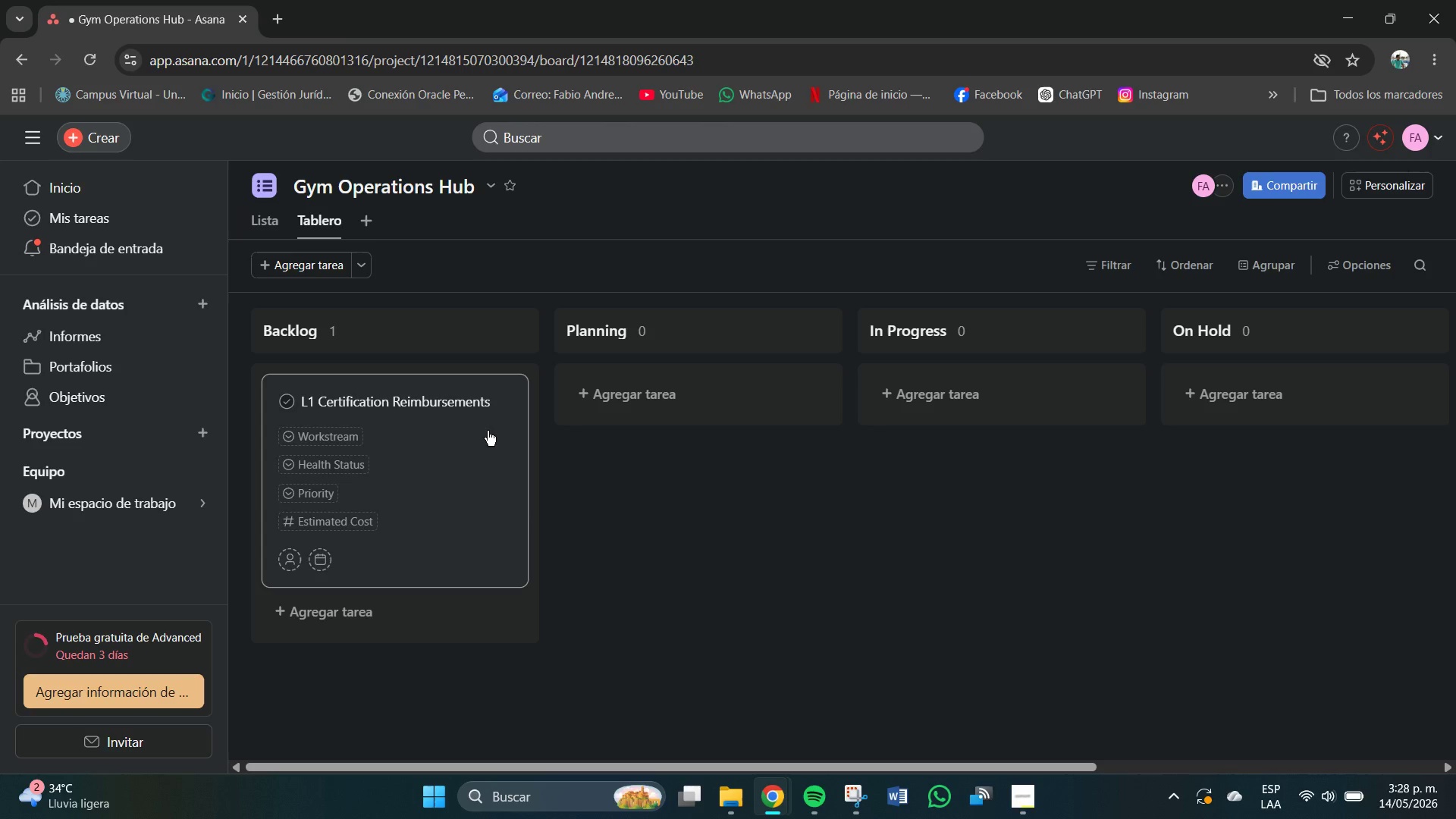 
mouse_move([333, 448])
 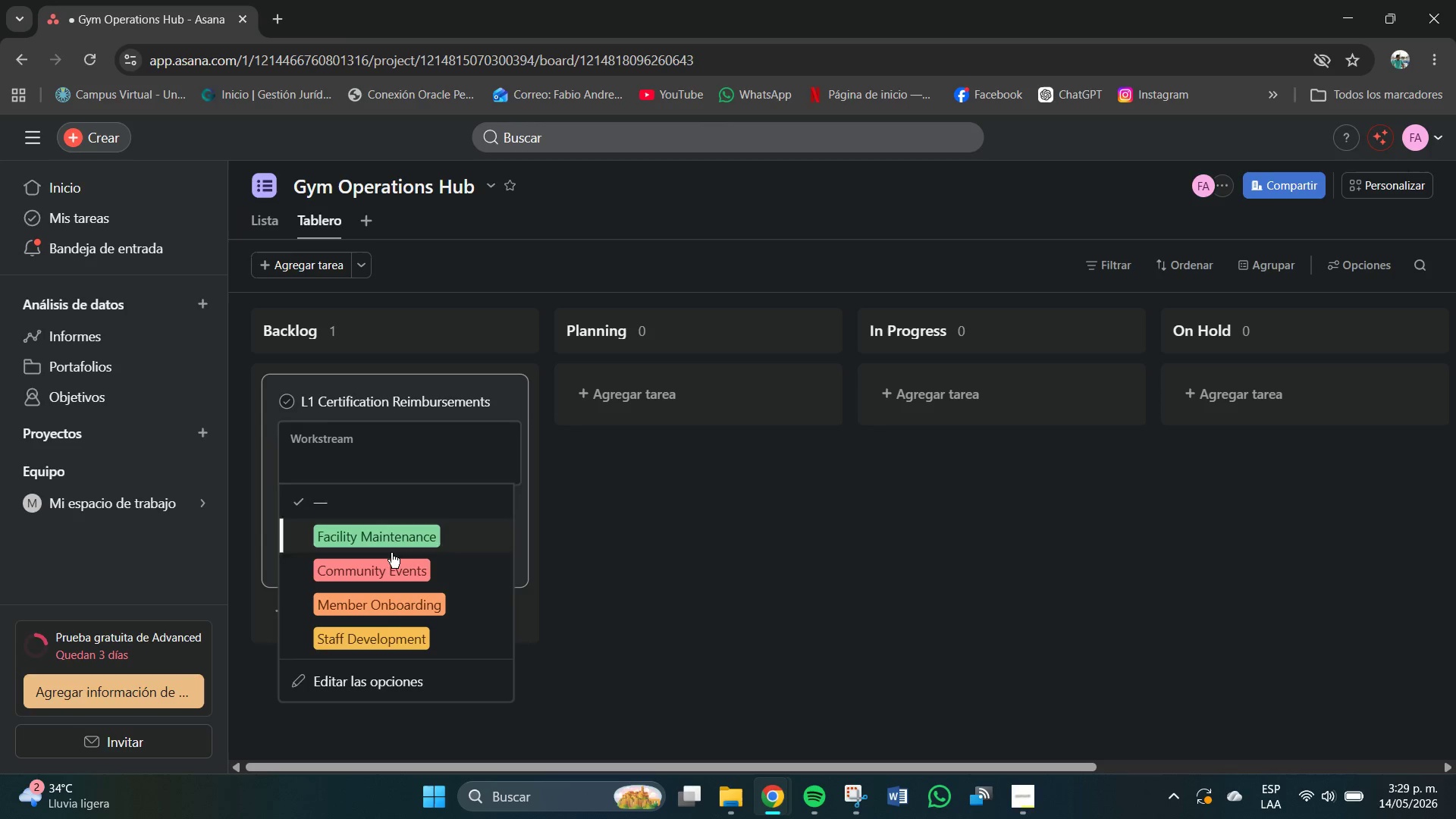 
left_click([388, 646])
 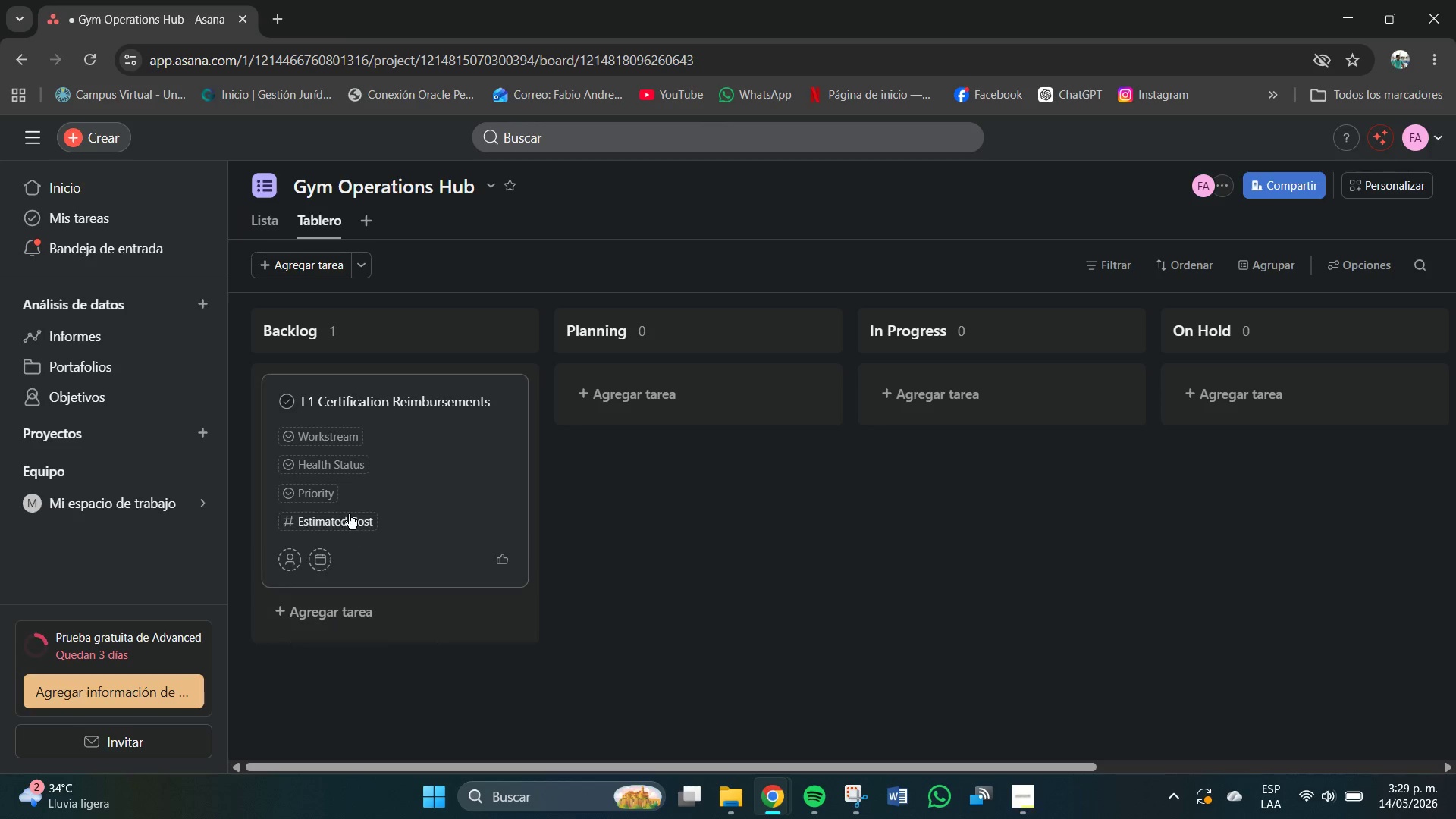 
mouse_move([357, 500])
 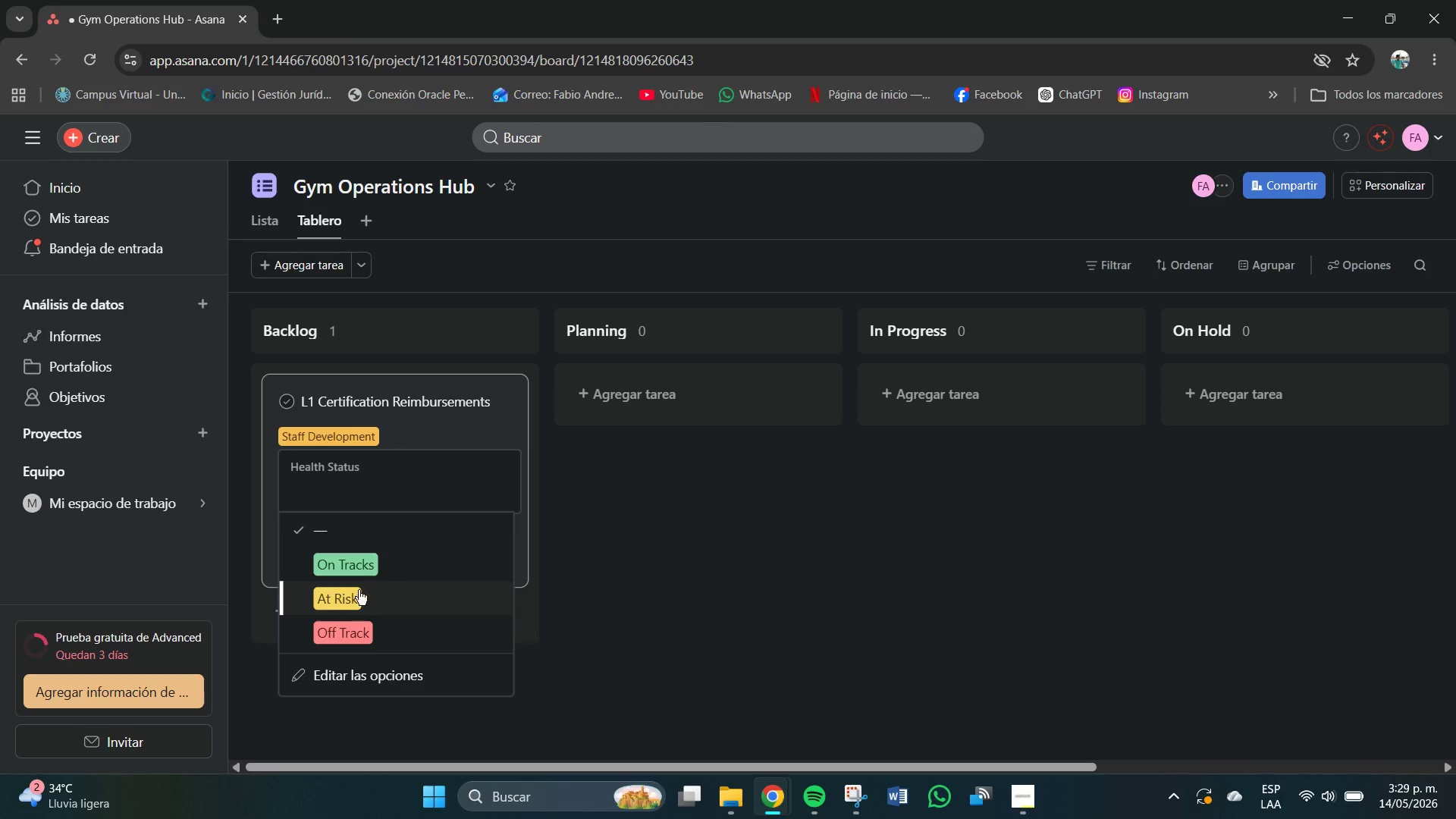 
left_click([350, 567])
 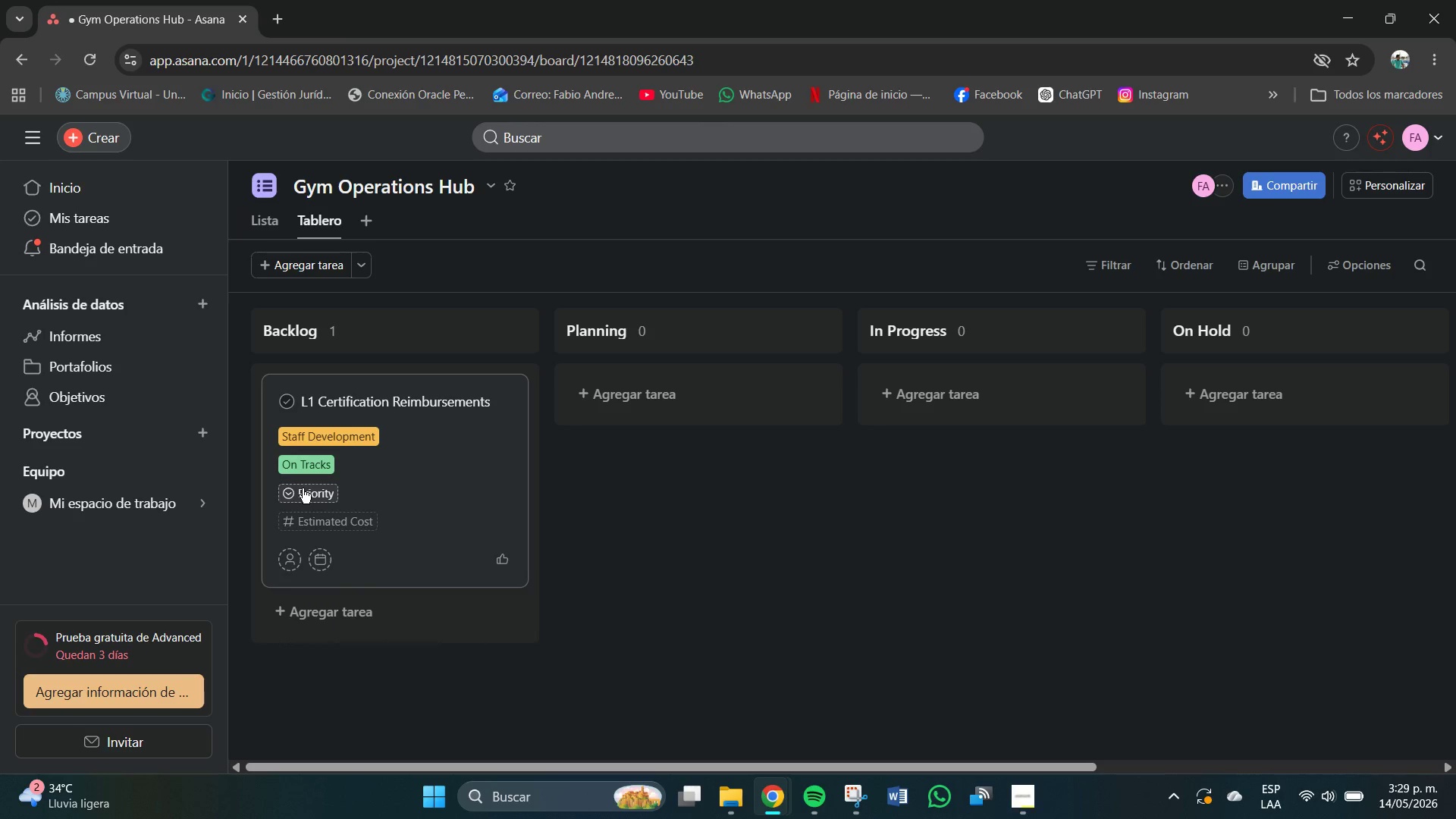 
left_click([303, 488])
 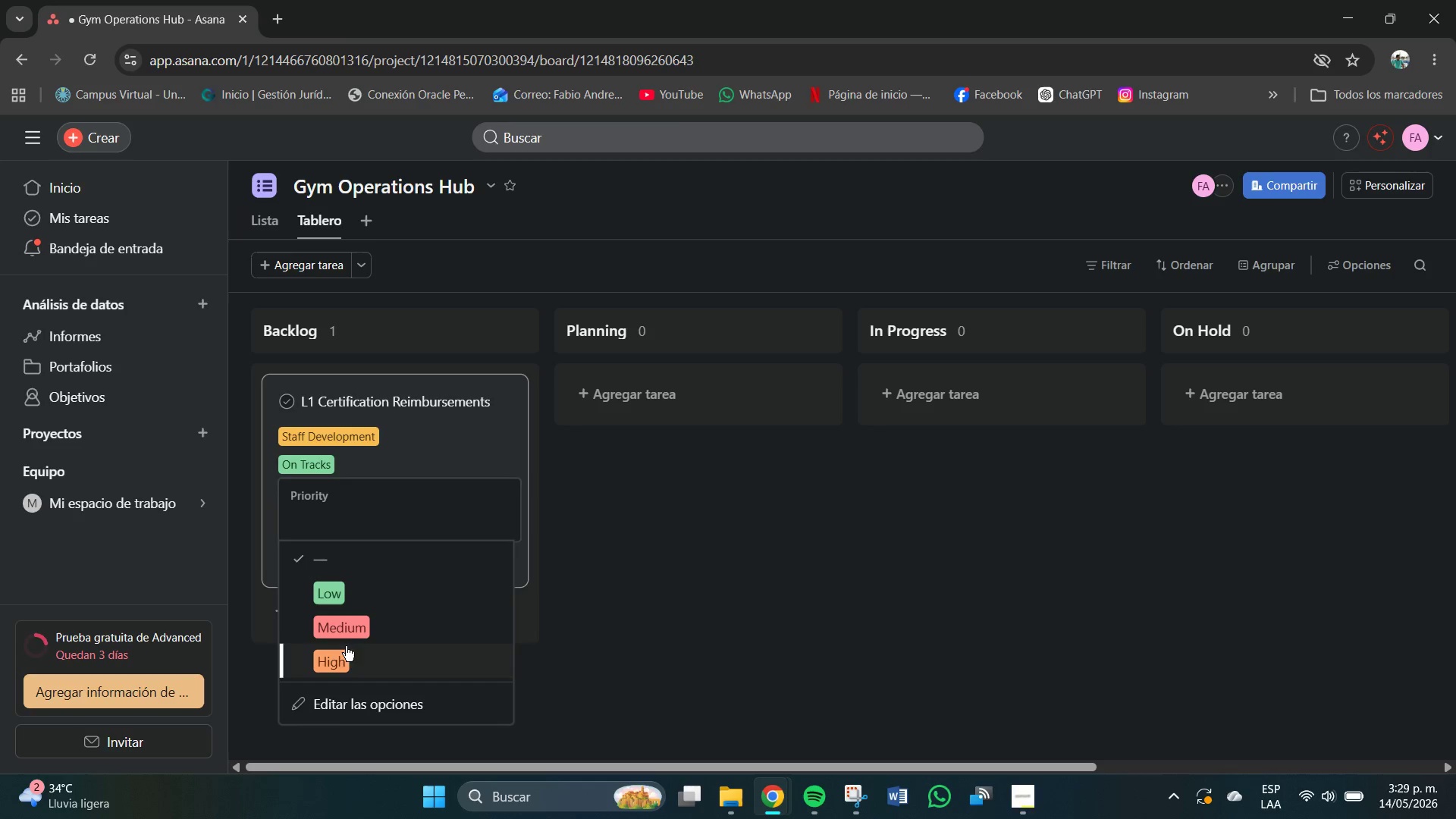 
left_click([342, 626])
 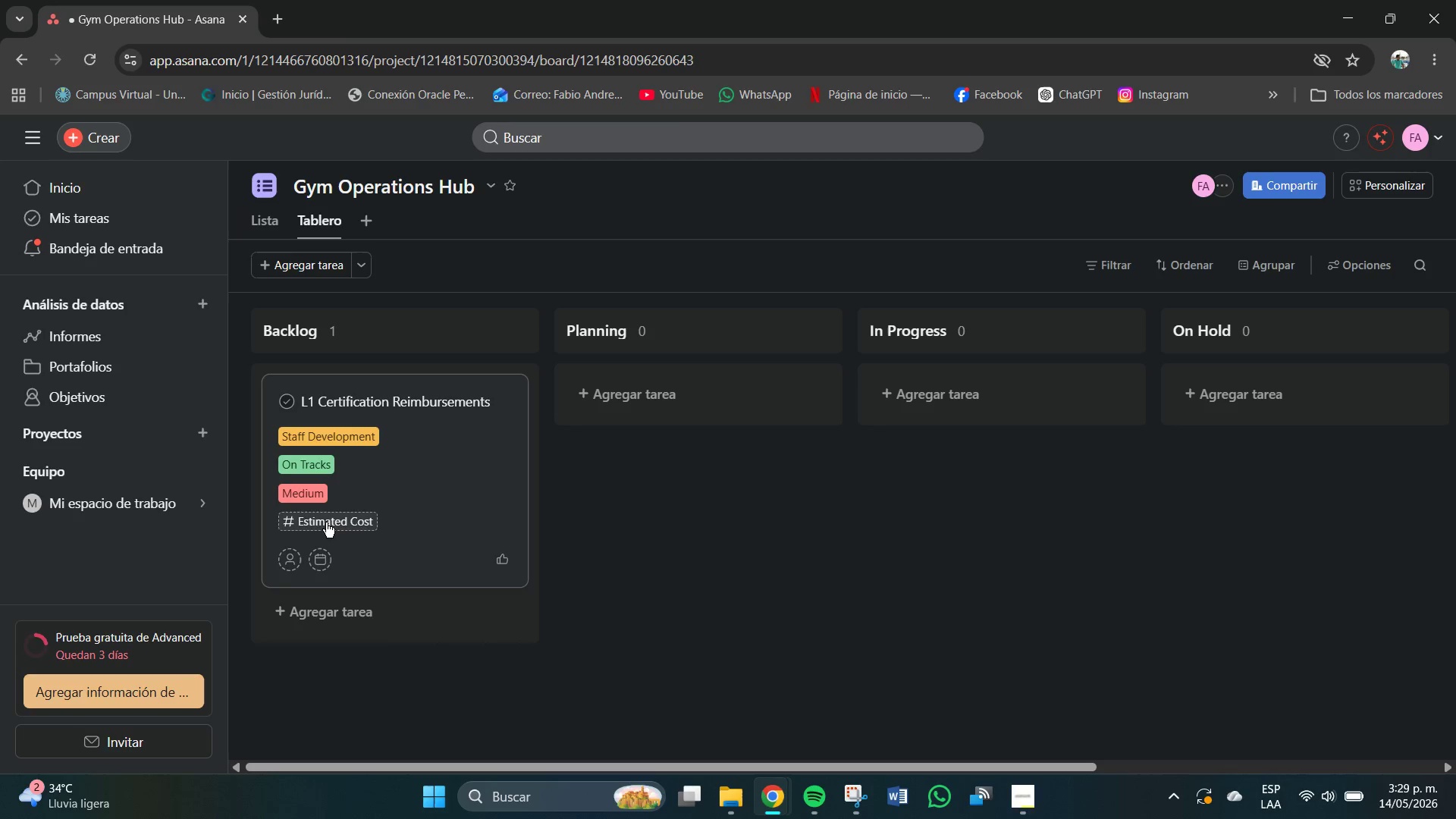 
left_click([326, 522])
 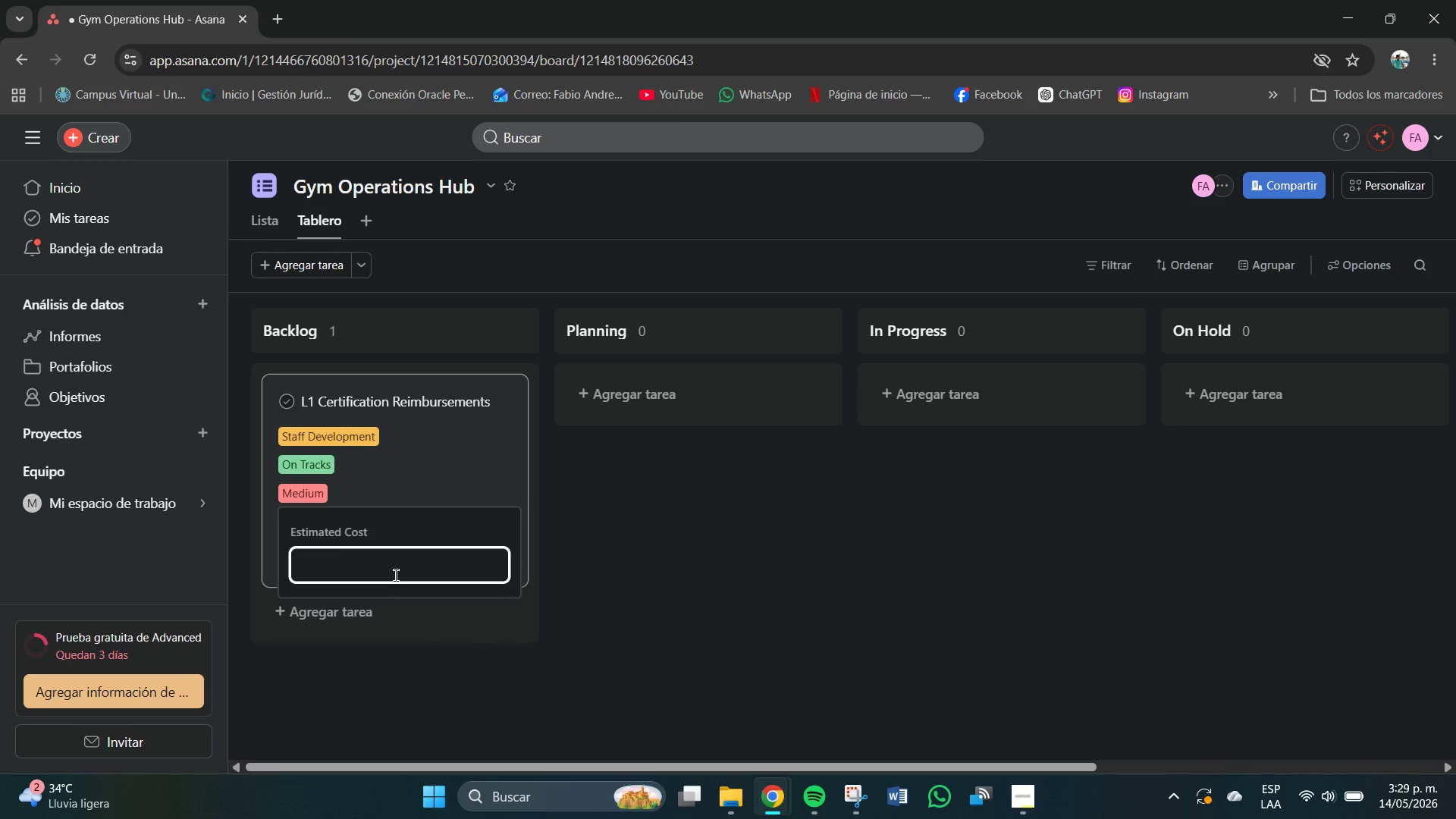 
left_click([393, 574])
 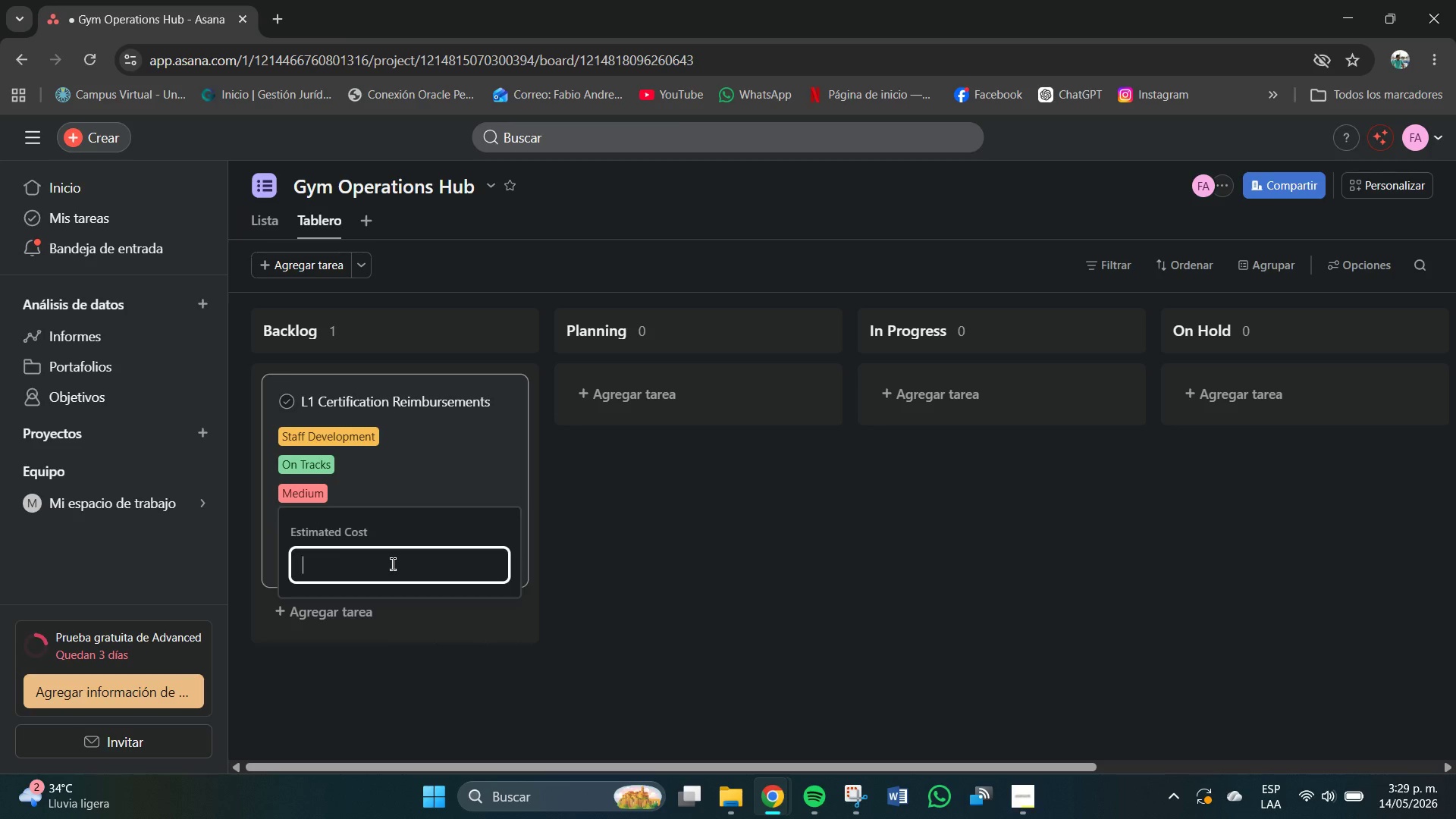 
key(ArrowDown)
 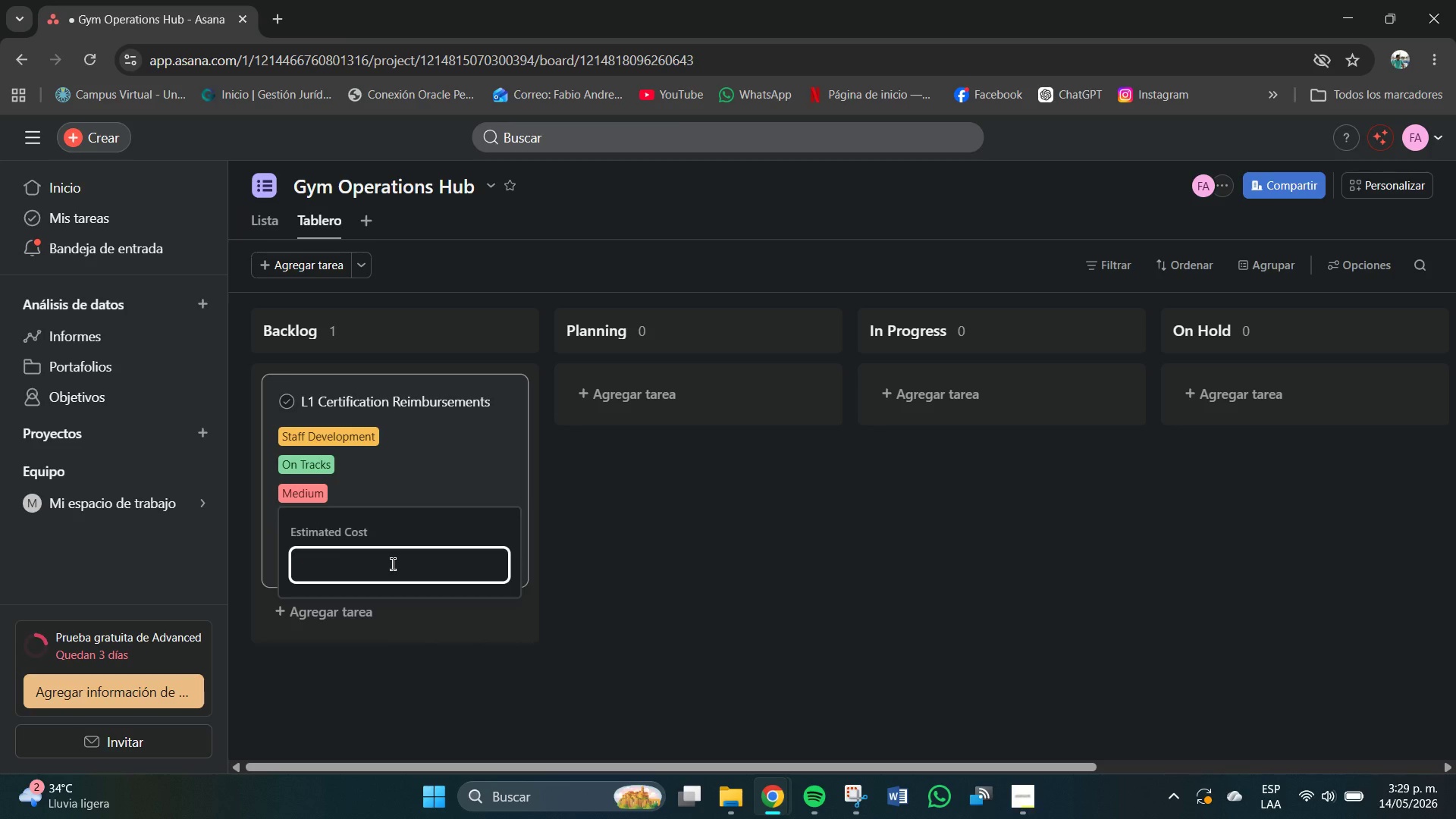 
key(Insert)
 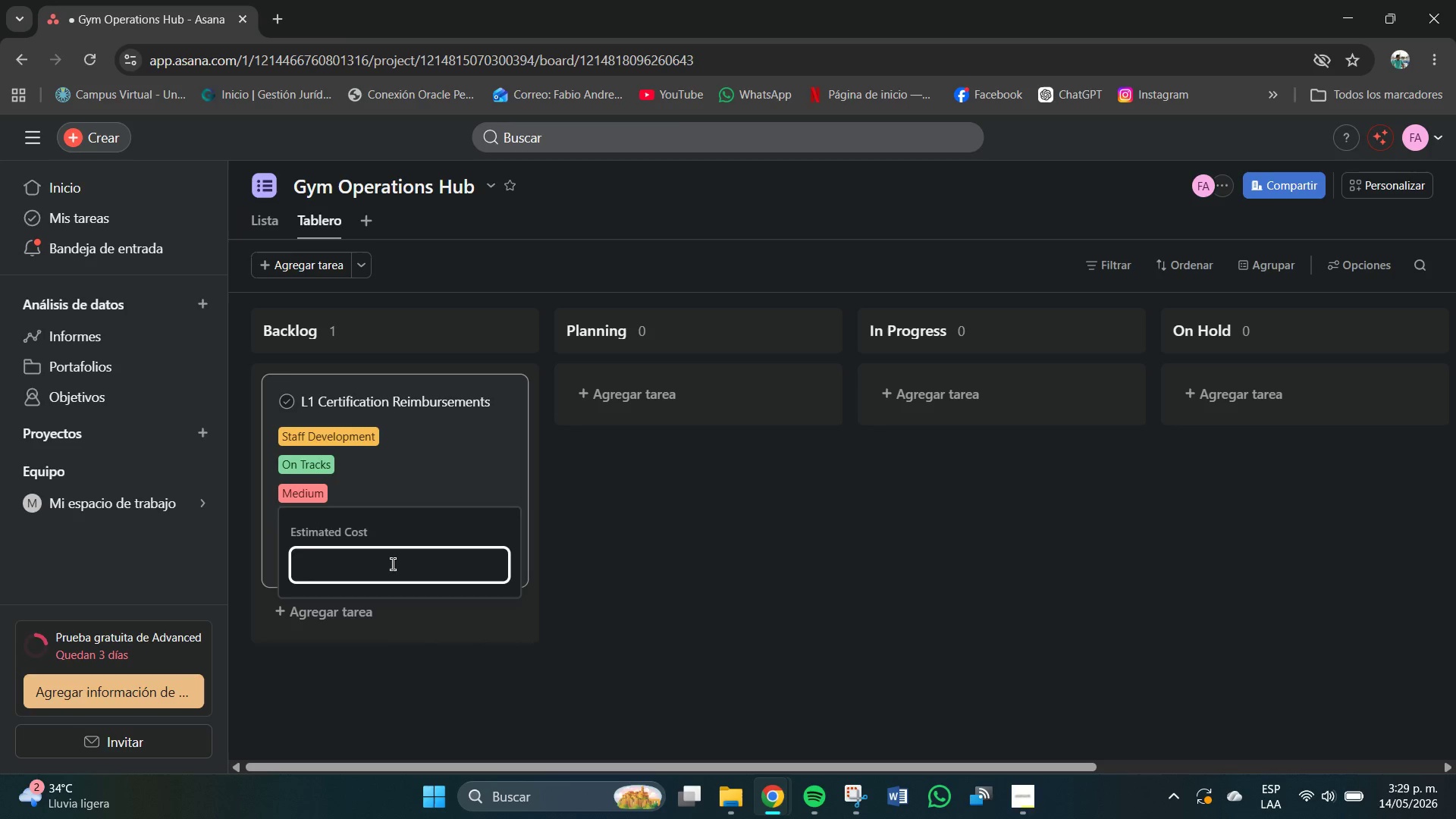 
key(Insert)
 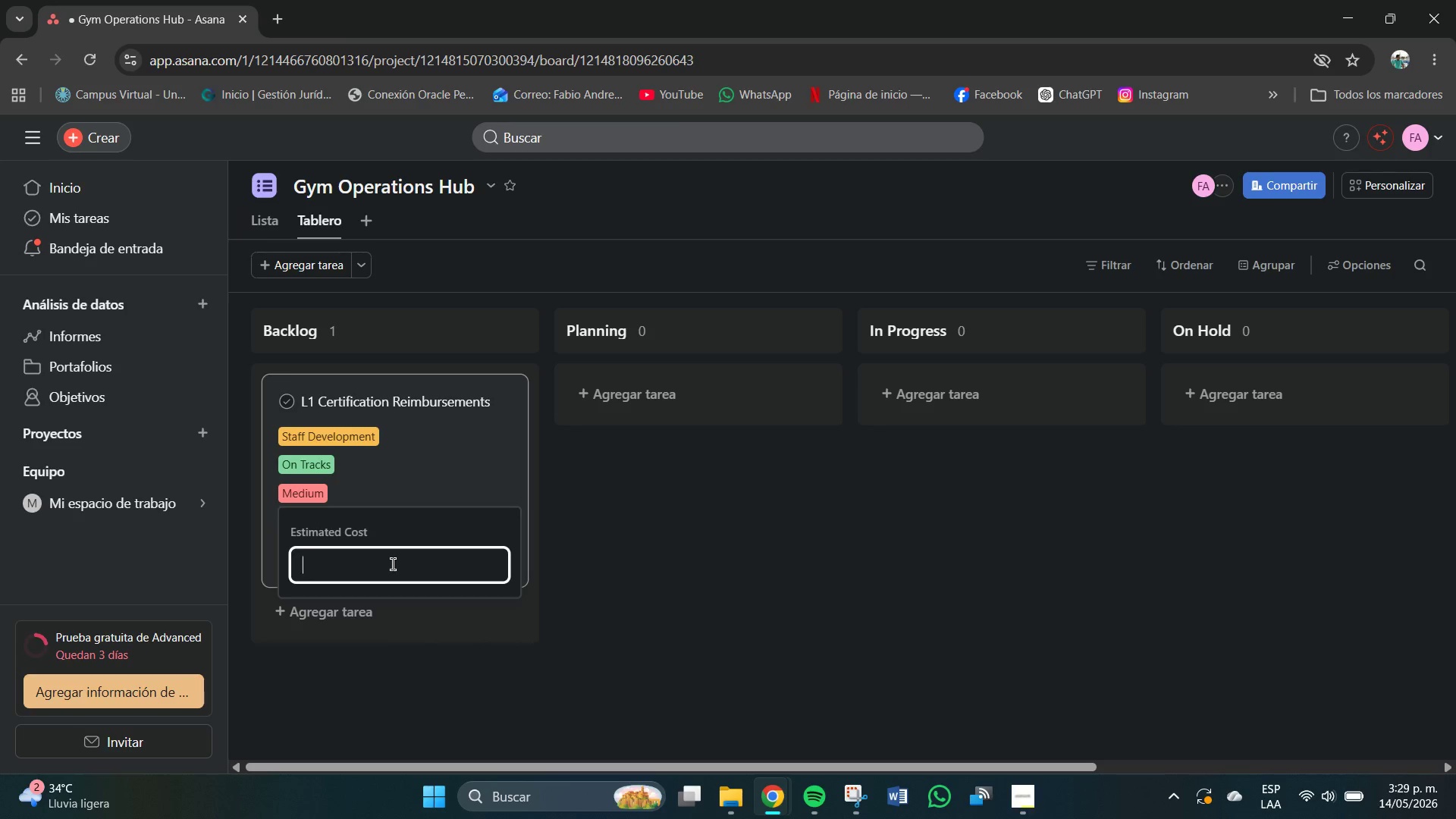 
key(Insert)
 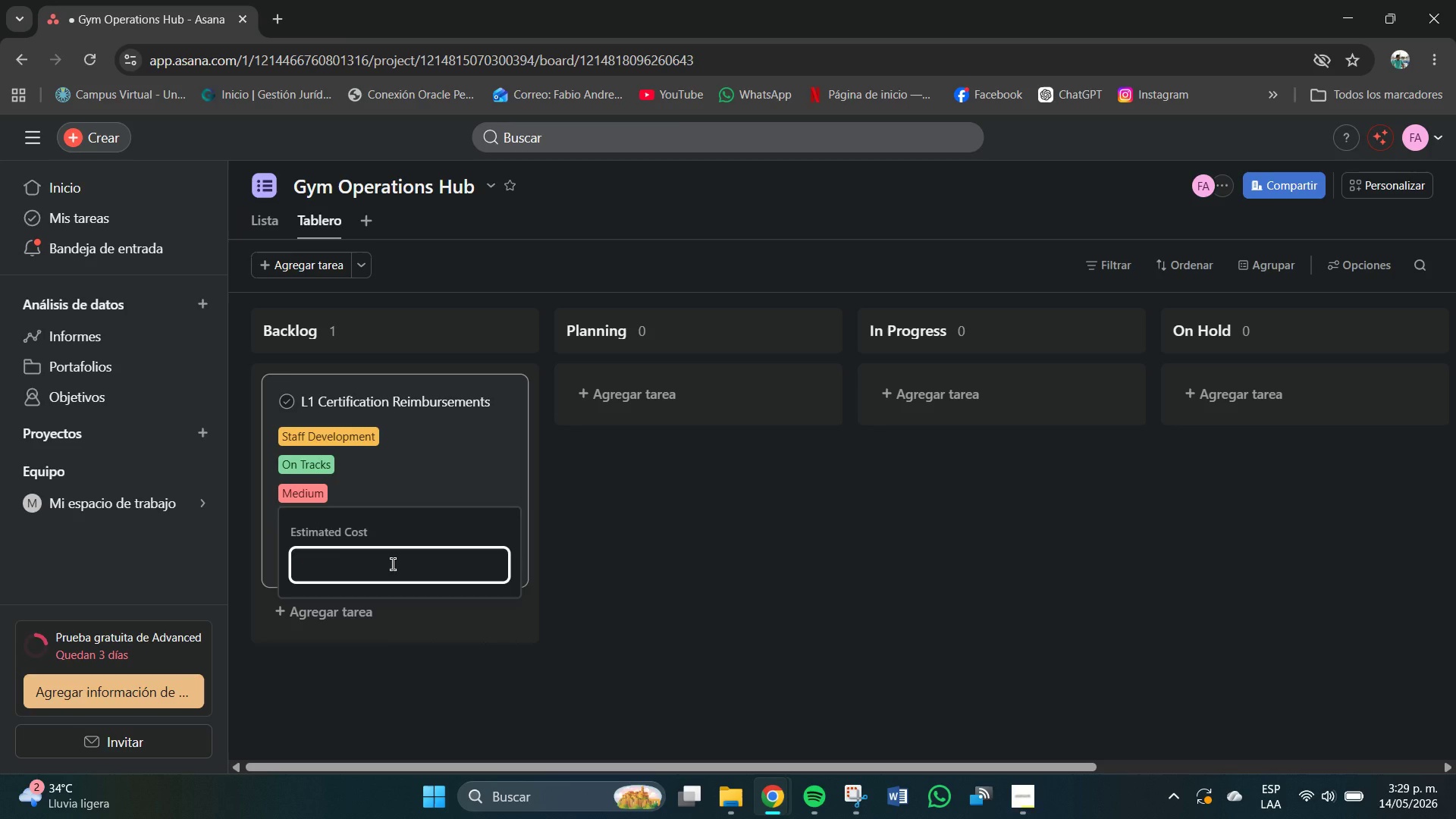 
key(NumLock)
 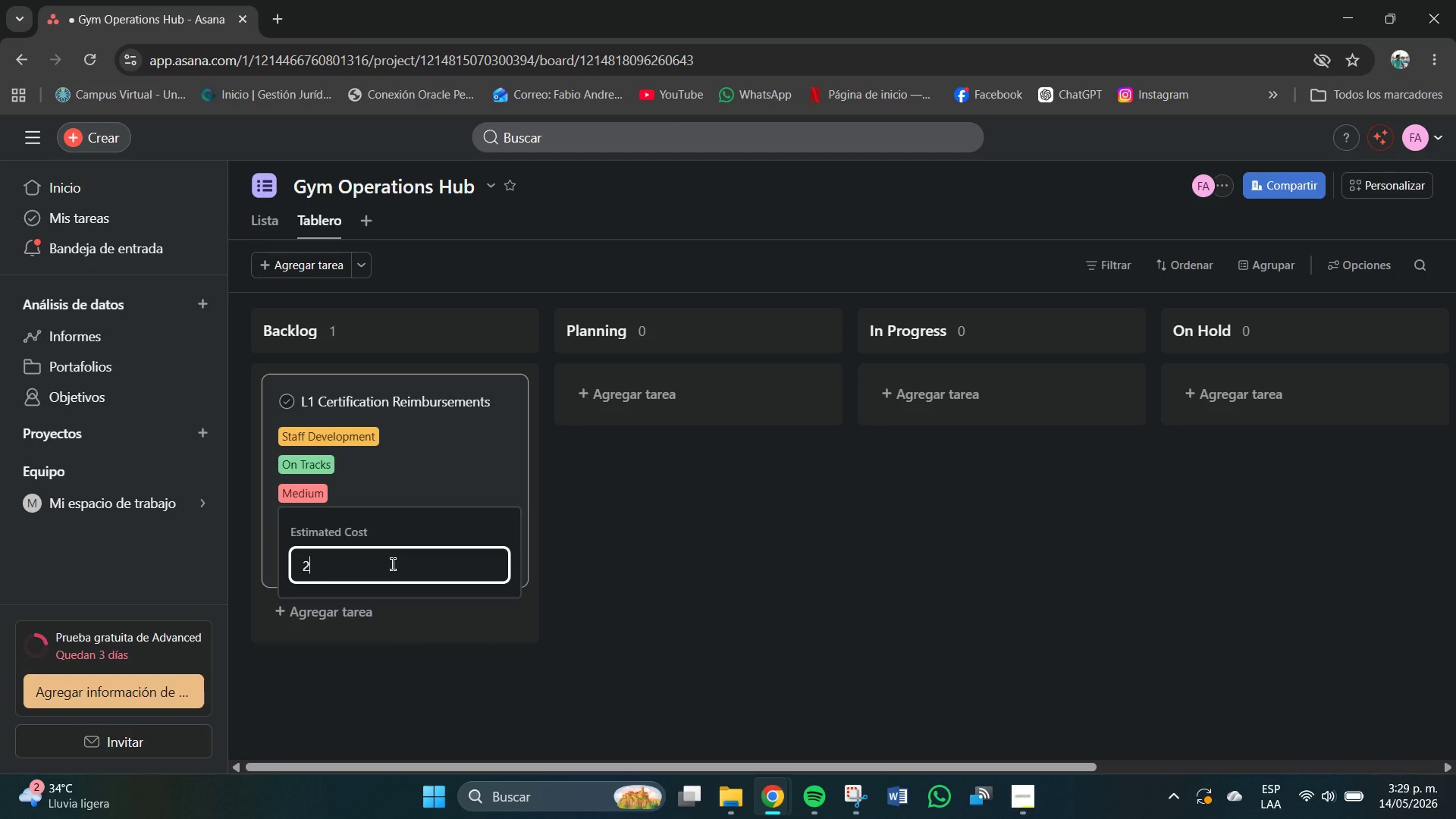 
key(Numpad2)
 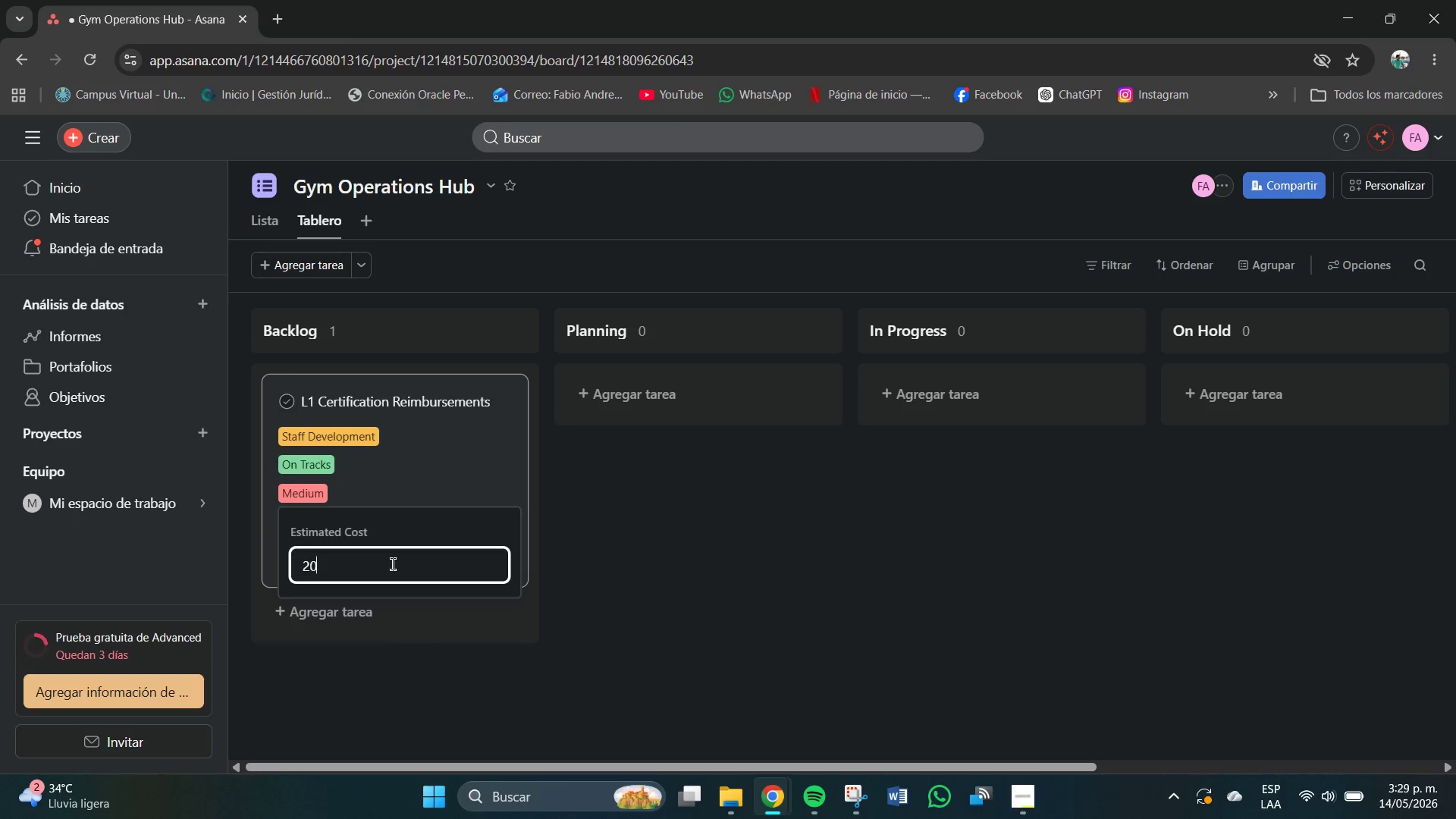 
key(Numpad0)
 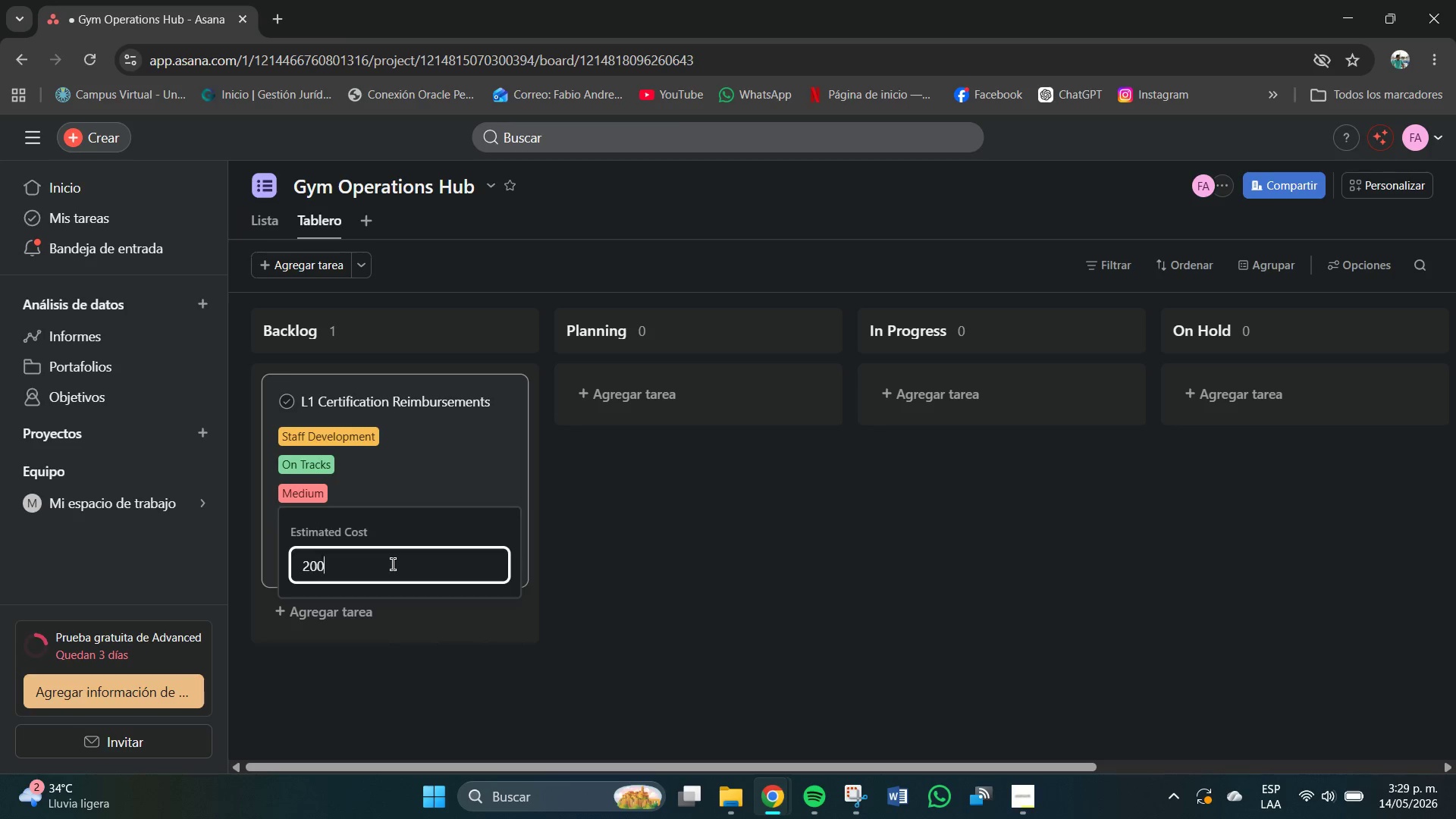 
key(Numpad0)
 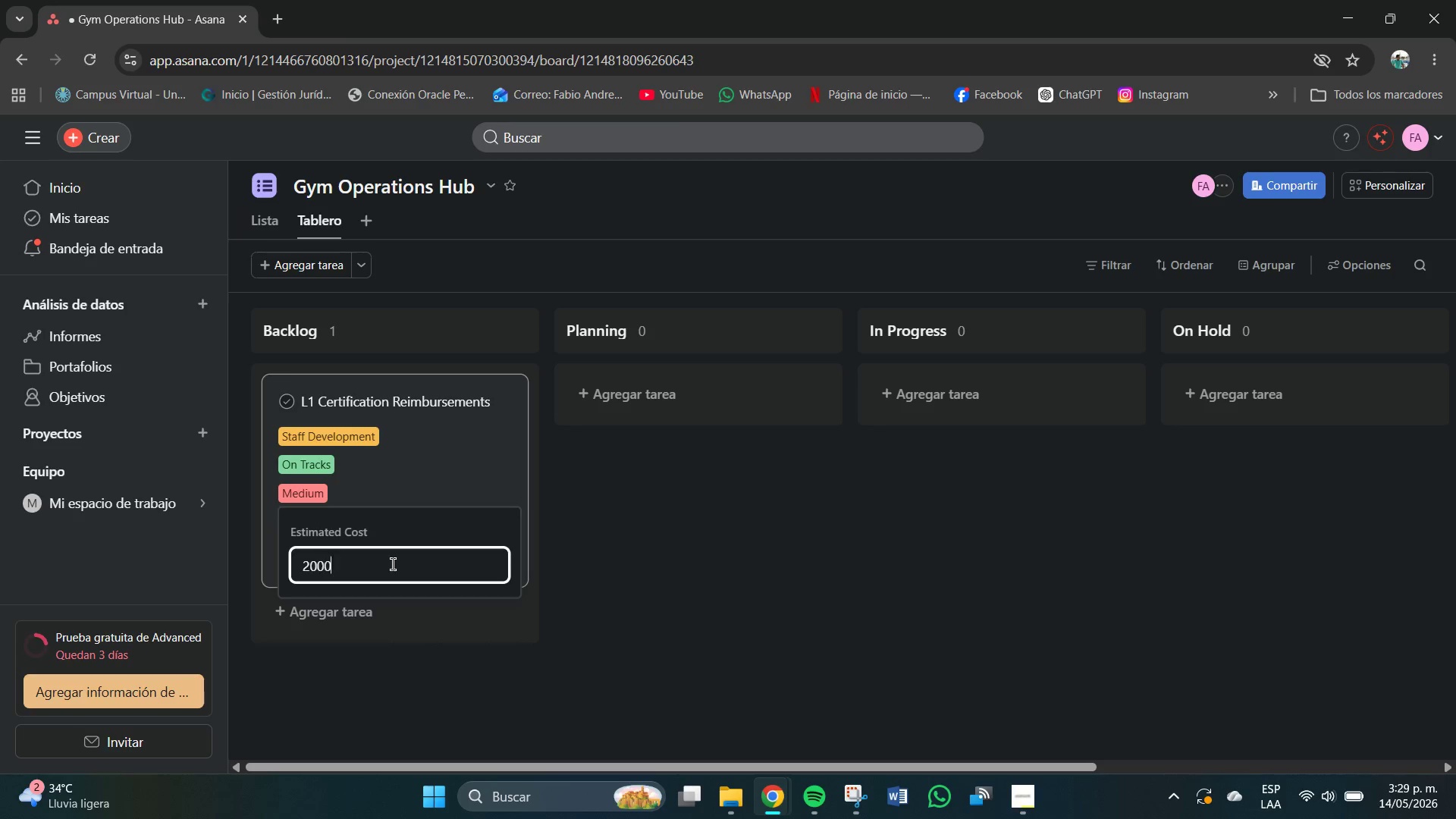 
key(Numpad0)
 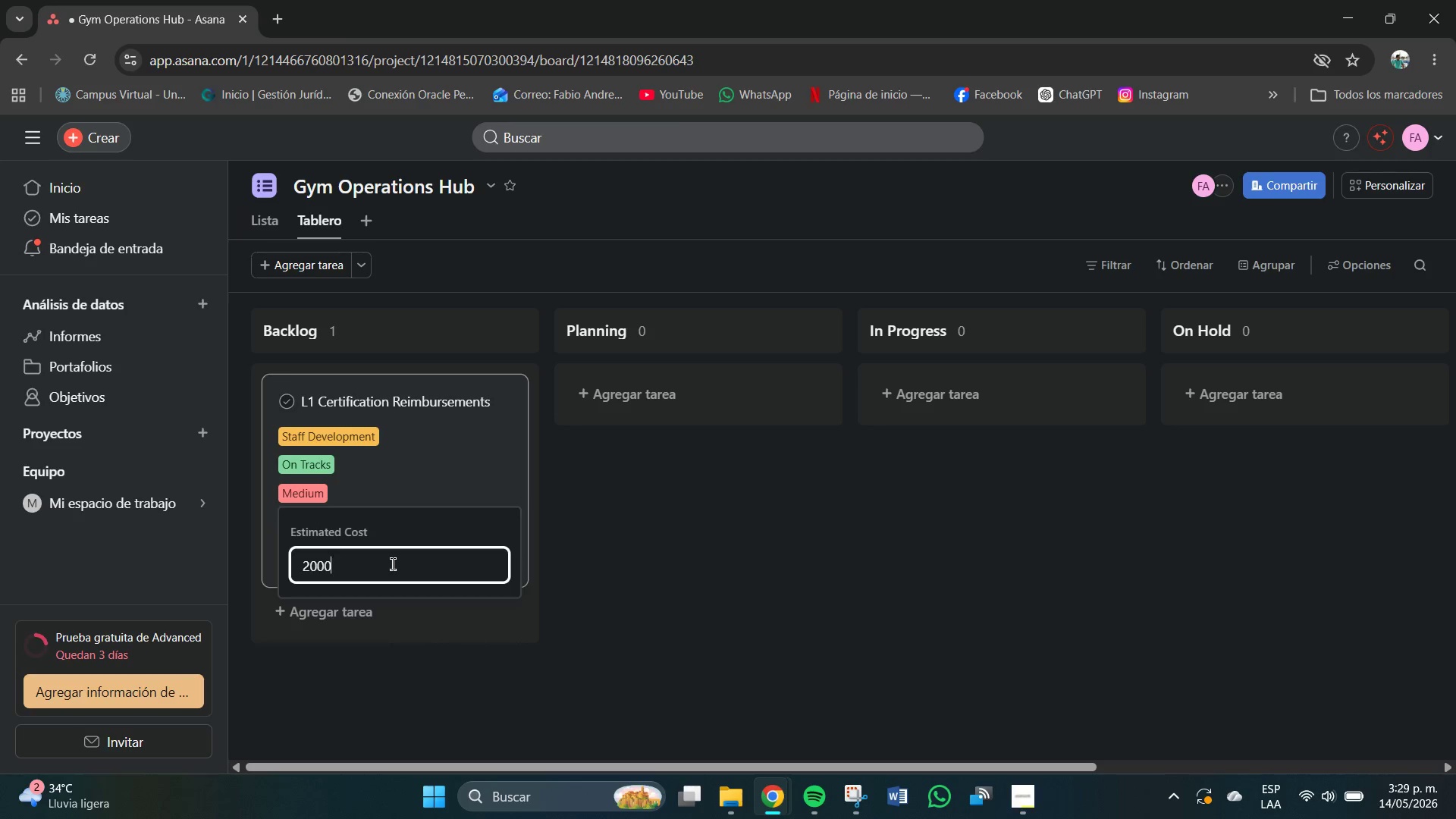 
key(NumpadEnter)
 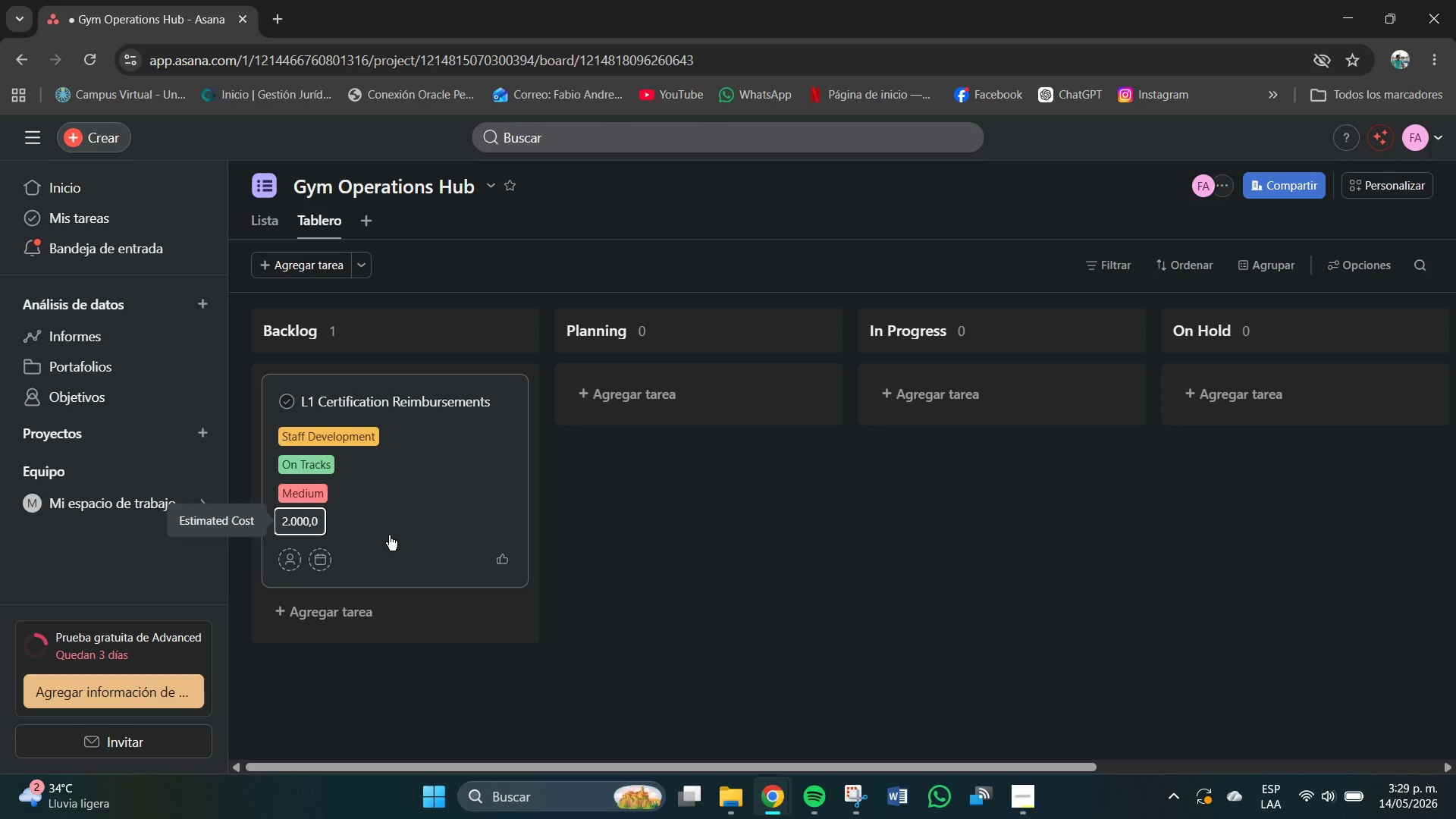 
left_click([287, 560])
 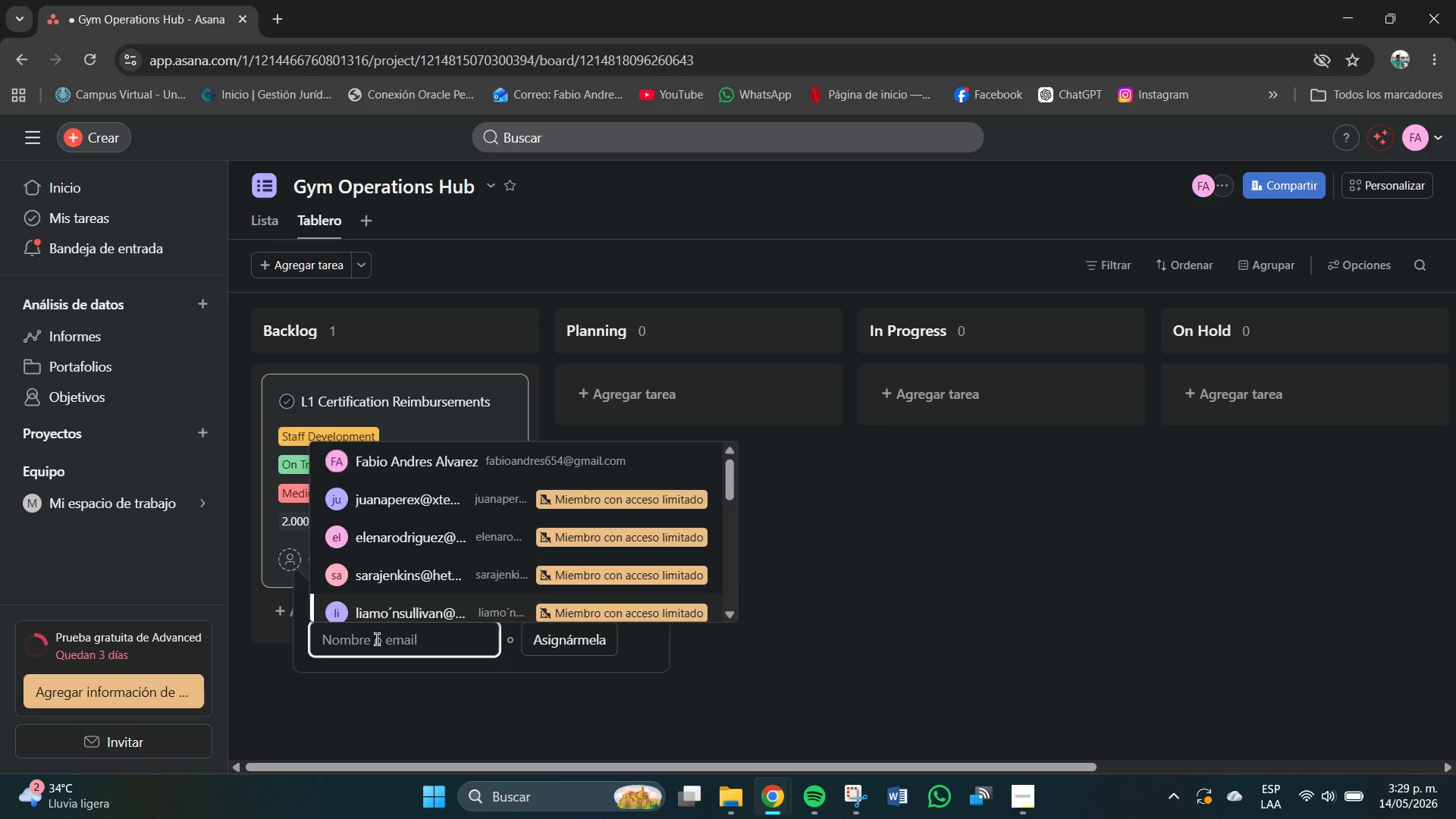 
left_click([377, 640])
 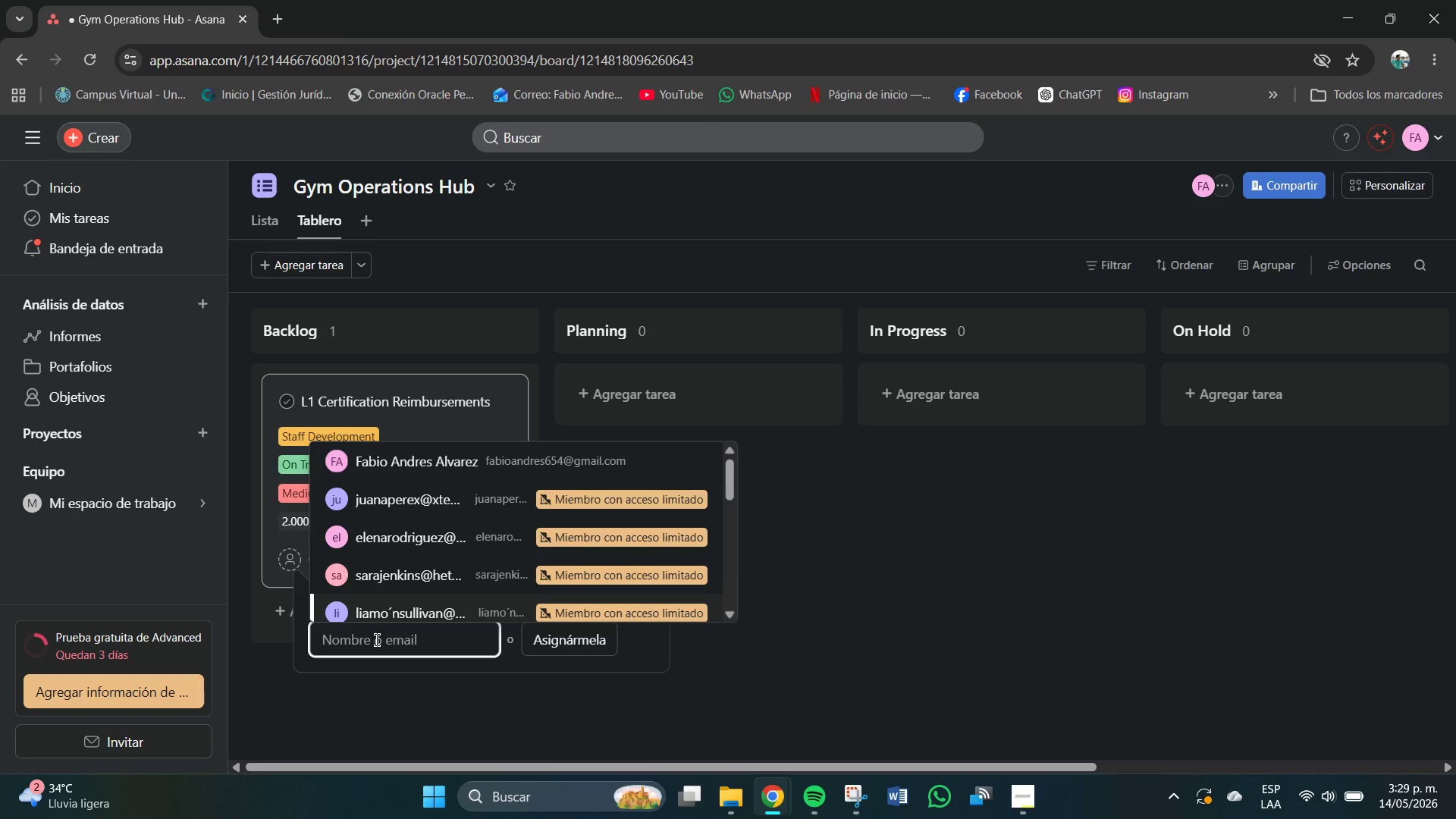 
type(miket.6352)
 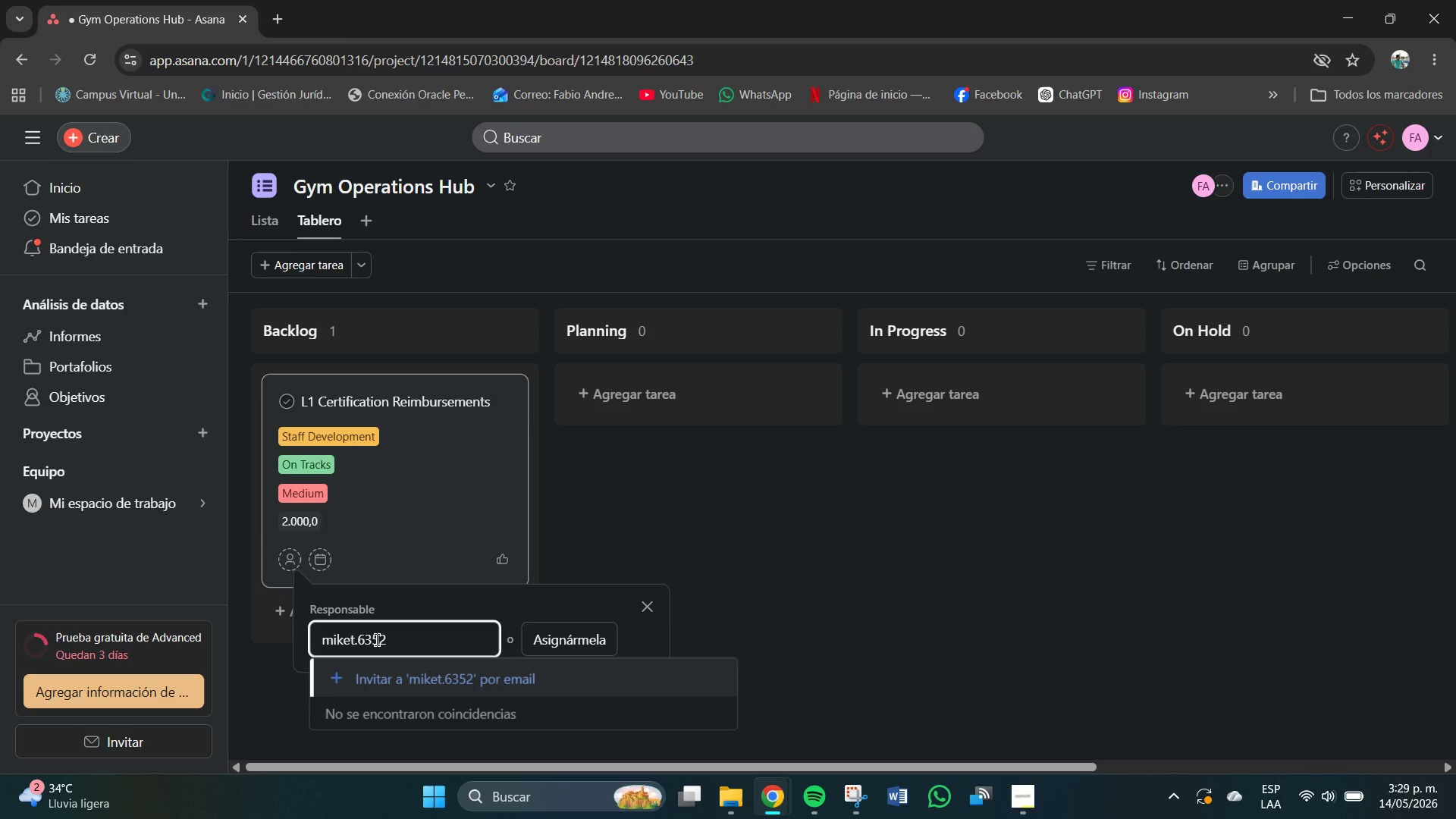 
key(Alt+Control+Q)
 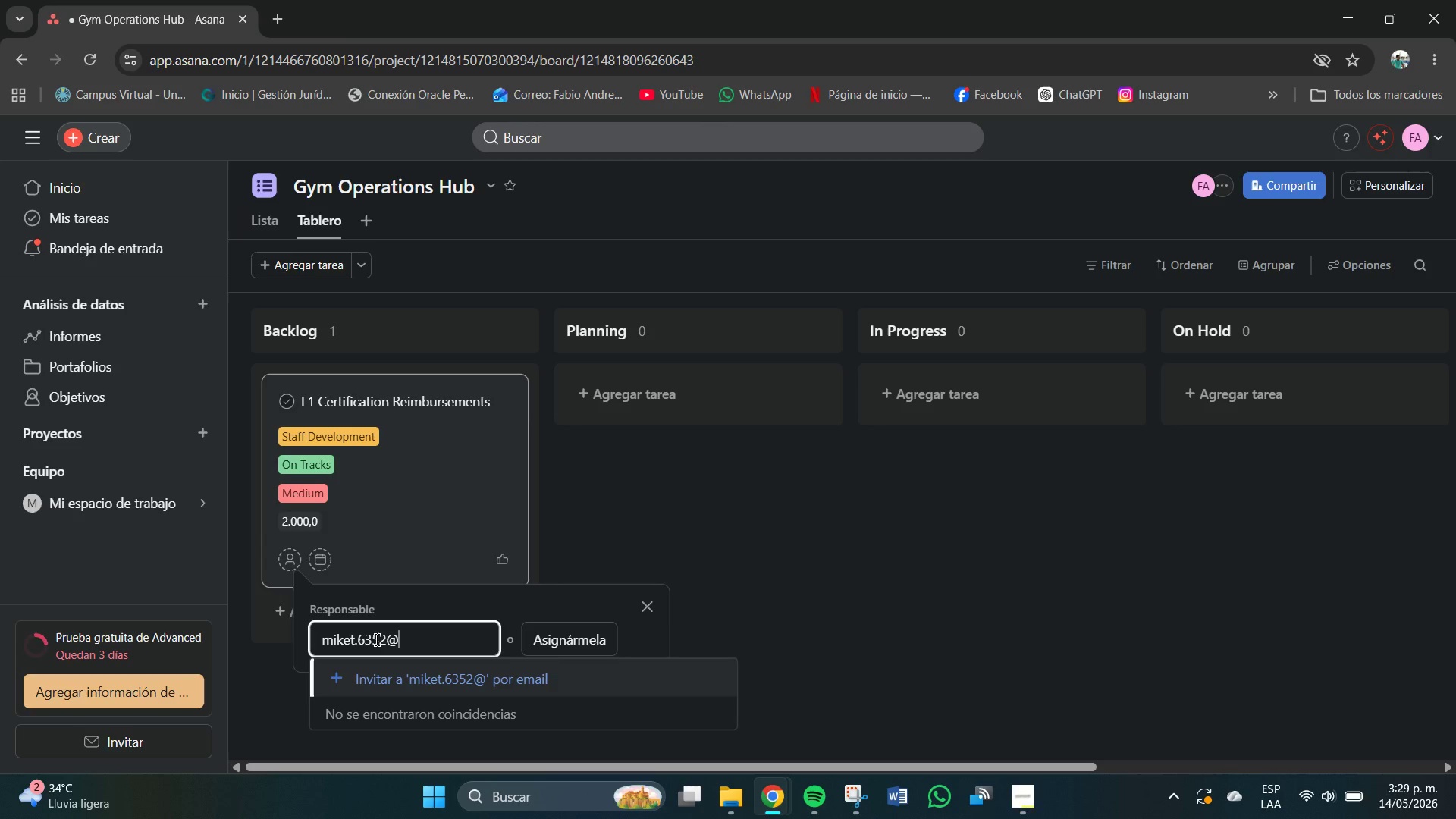 
type(htmi.com)
 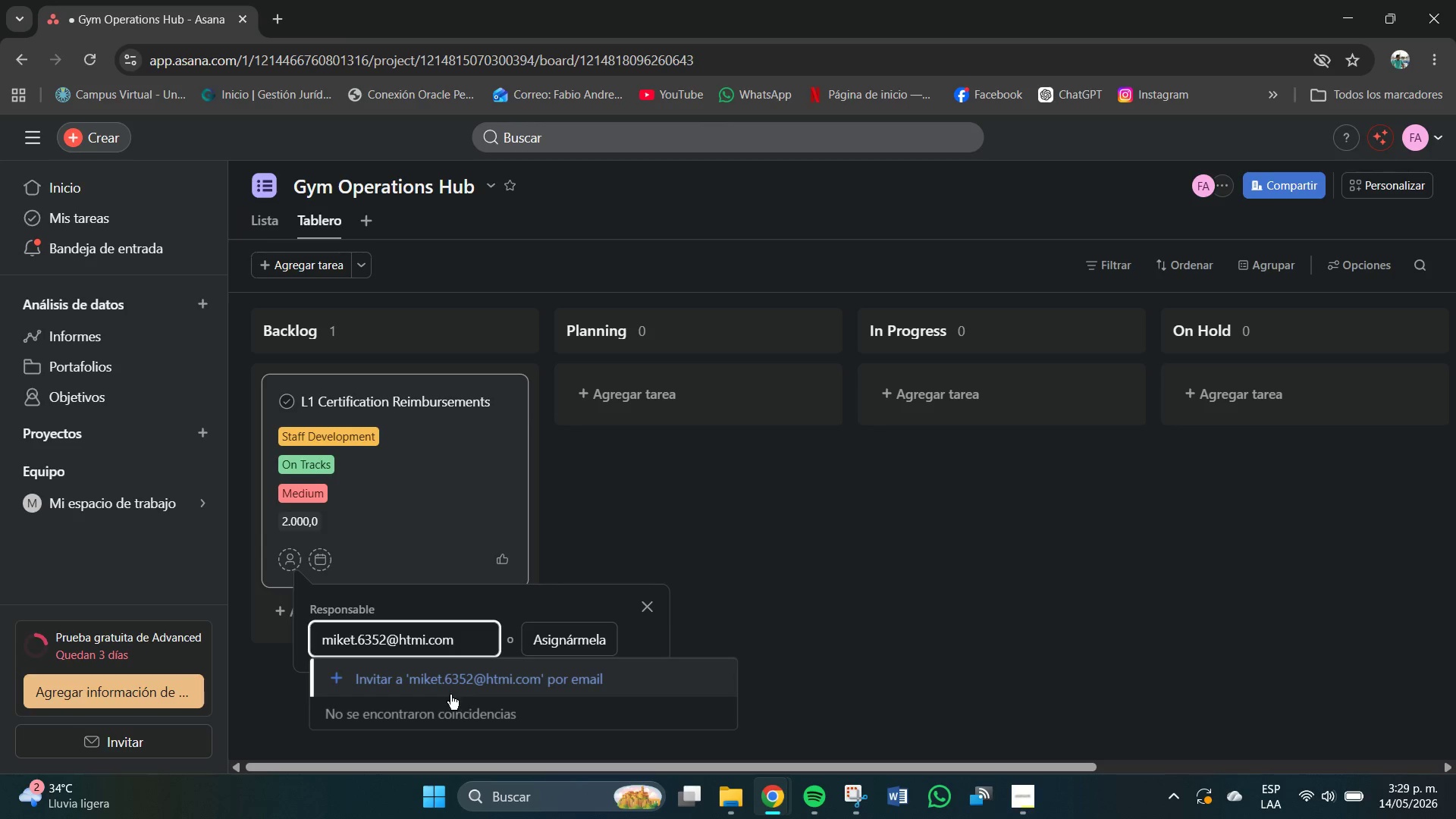 
left_click([444, 678])
 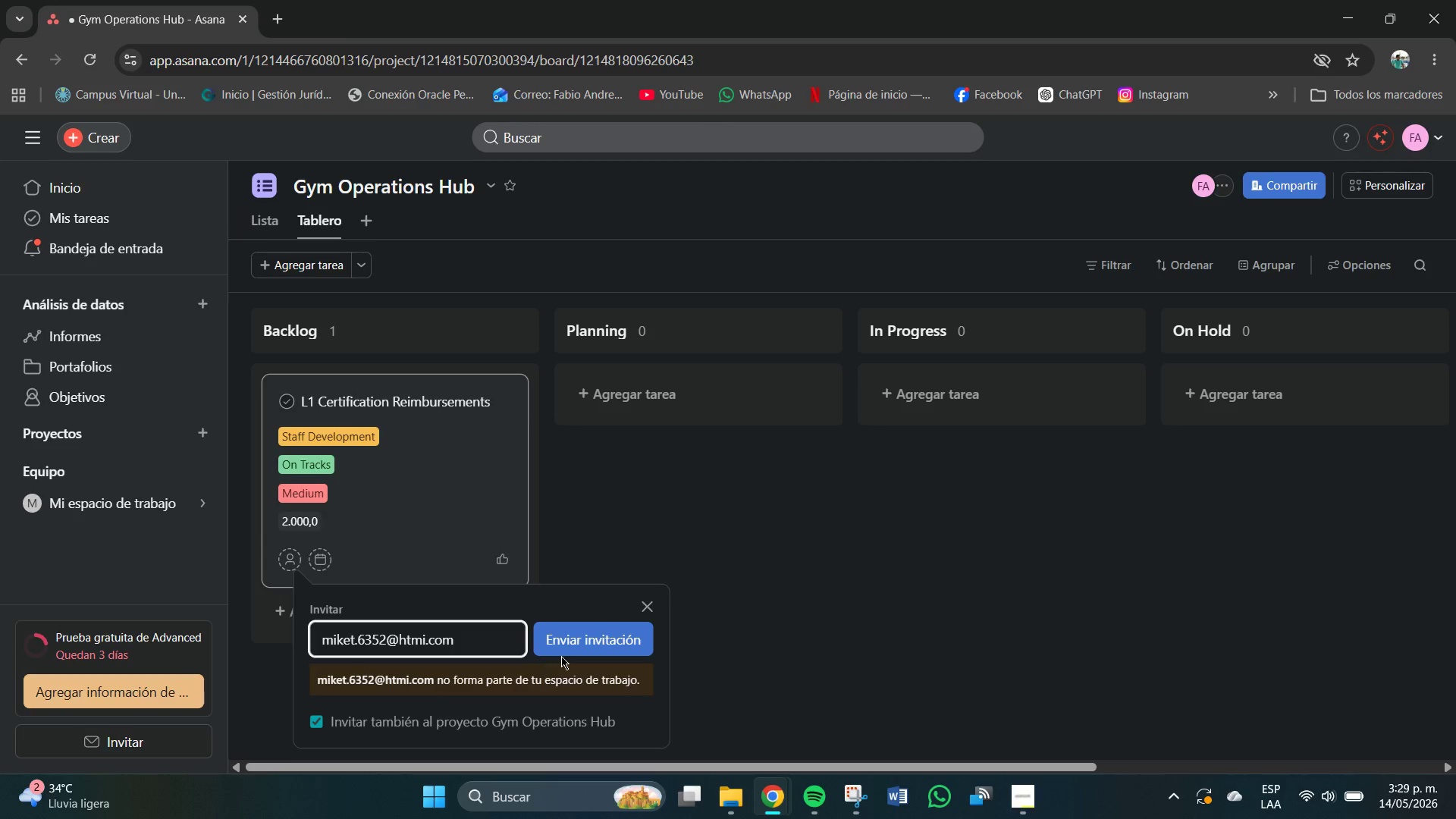 
left_click([585, 641])
 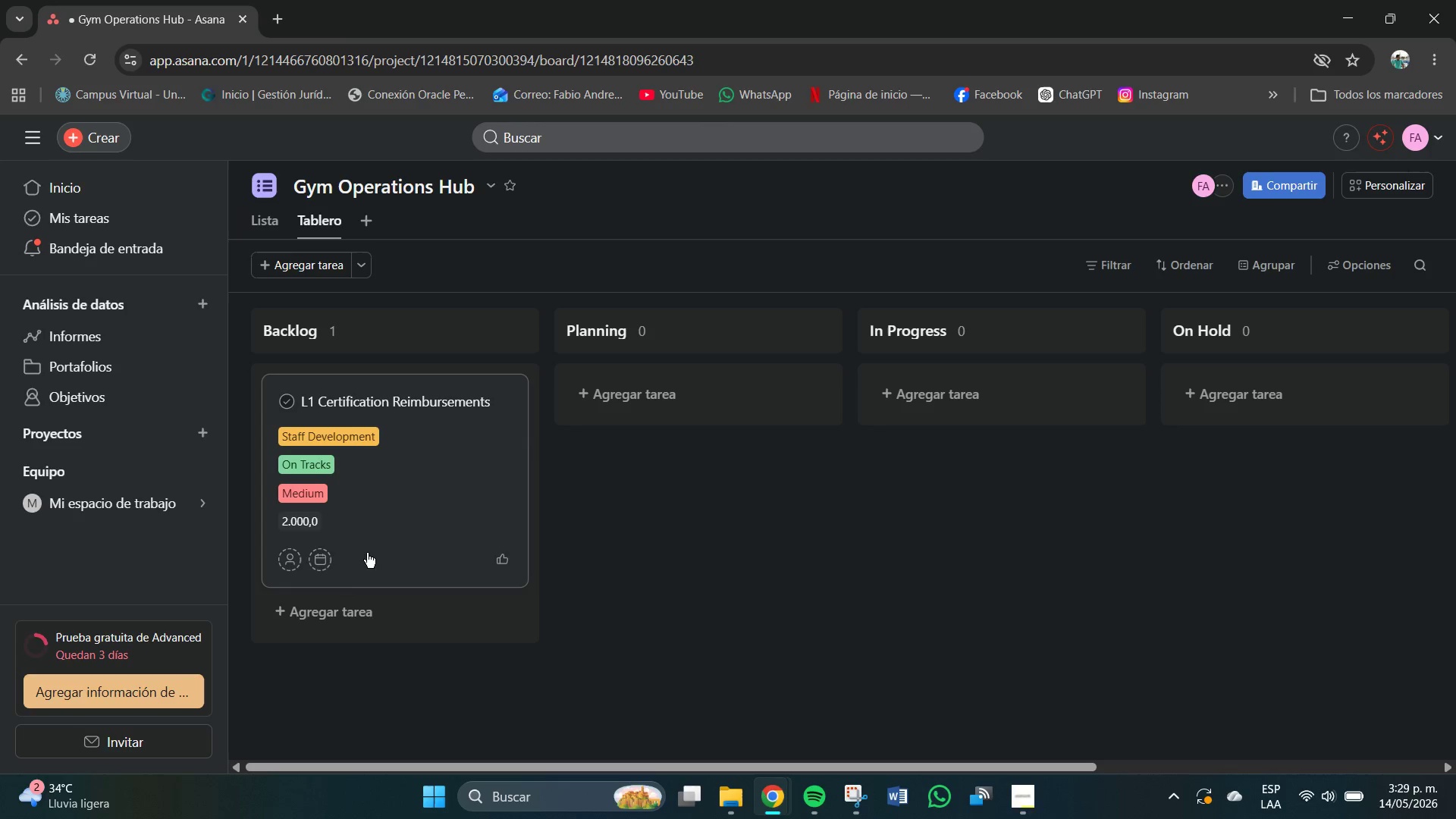 
wait(7.75)
 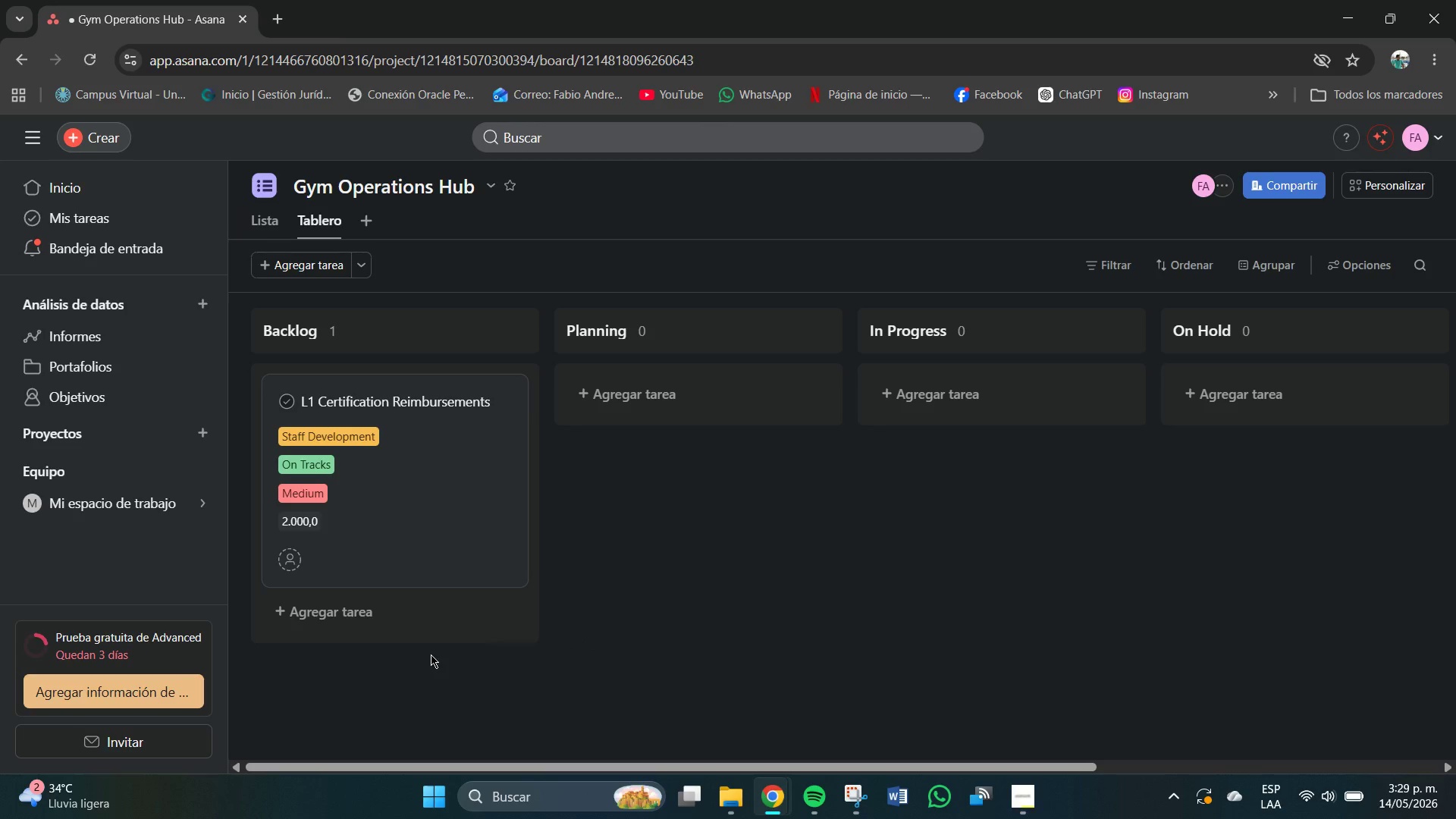 
left_click([224, 699])
 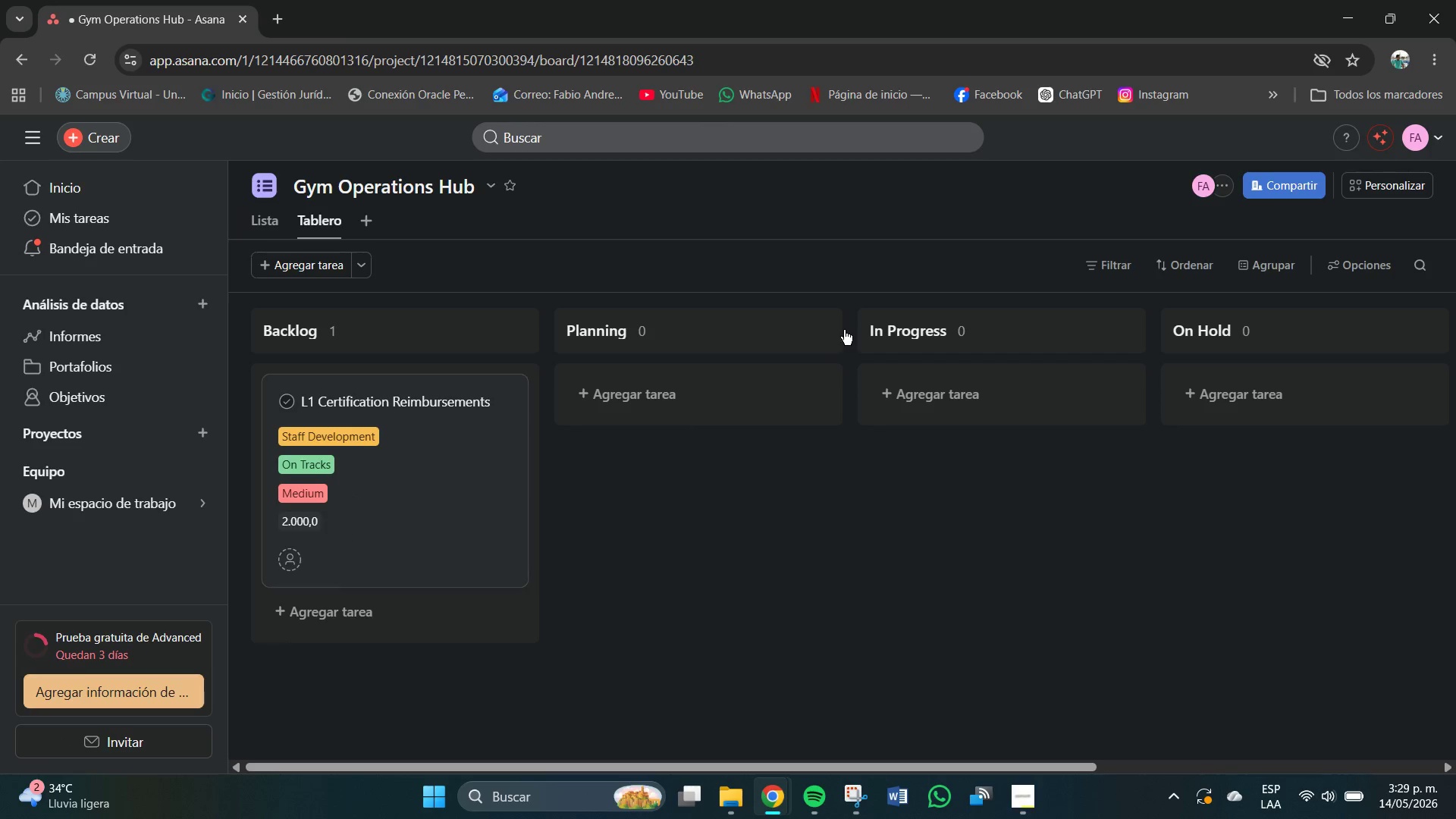 
wait(5.77)
 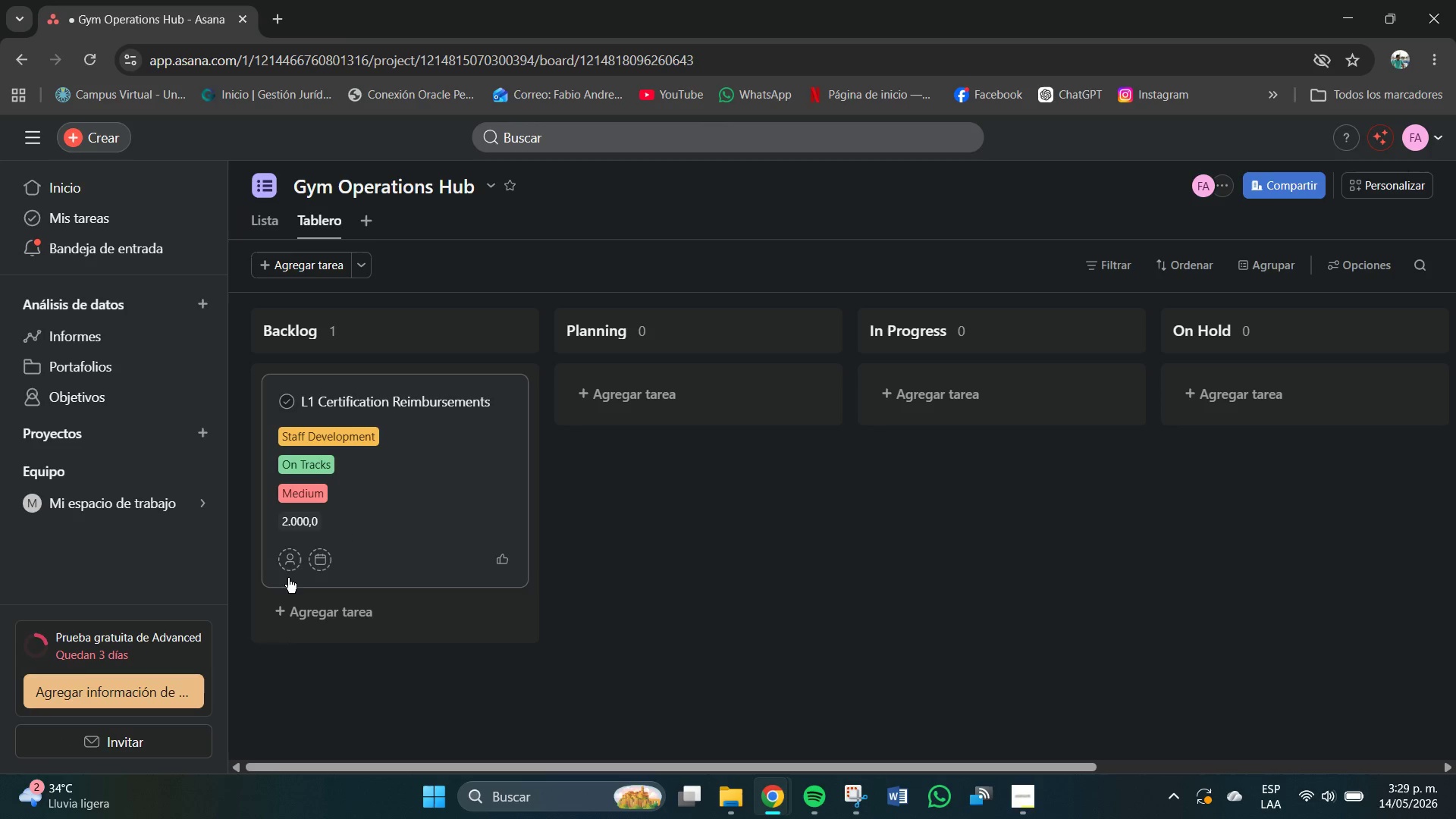 
mouse_move([287, 582])
 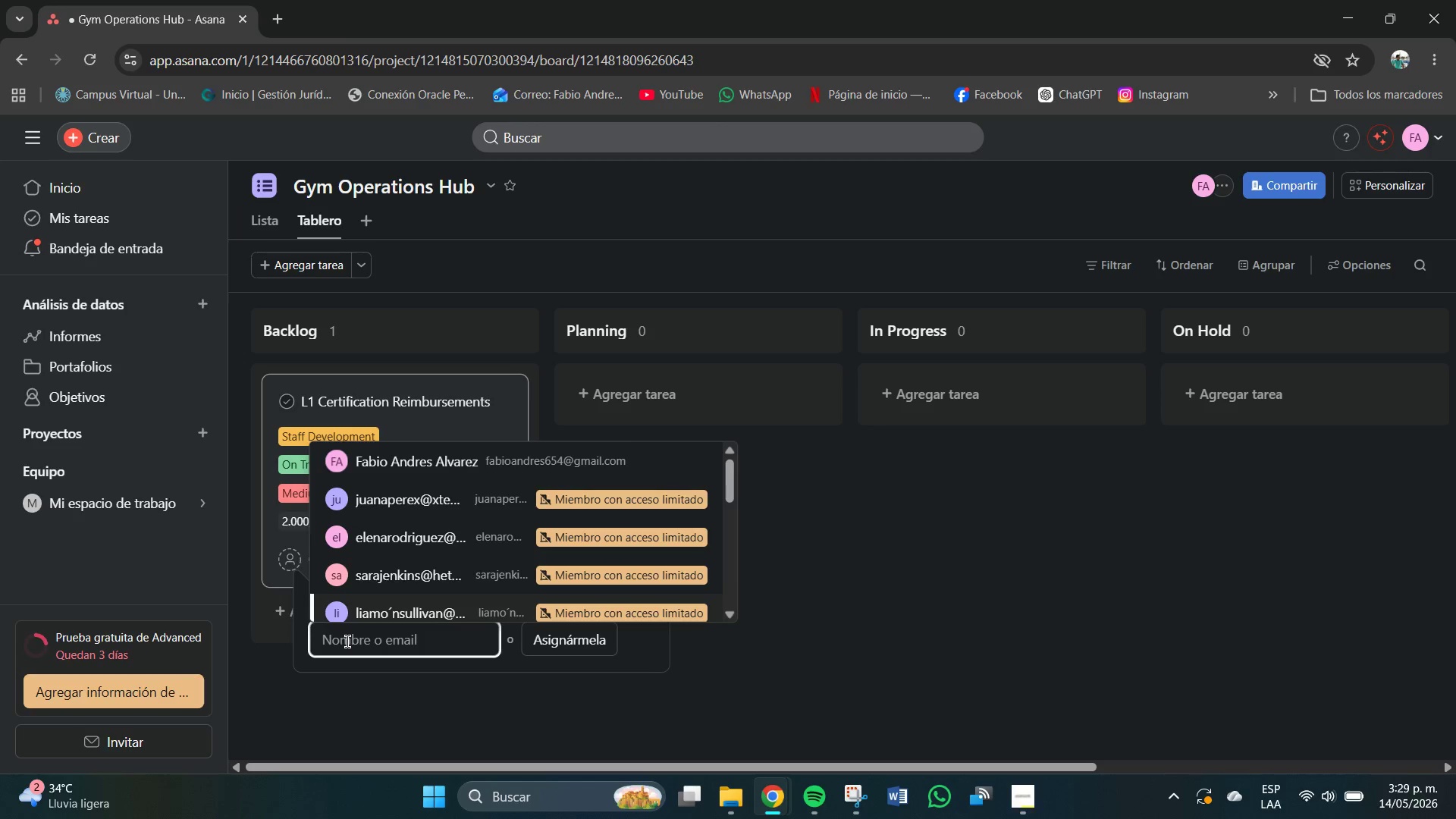 
scroll: coordinate [432, 548], scroll_direction: down, amount: 2.0
 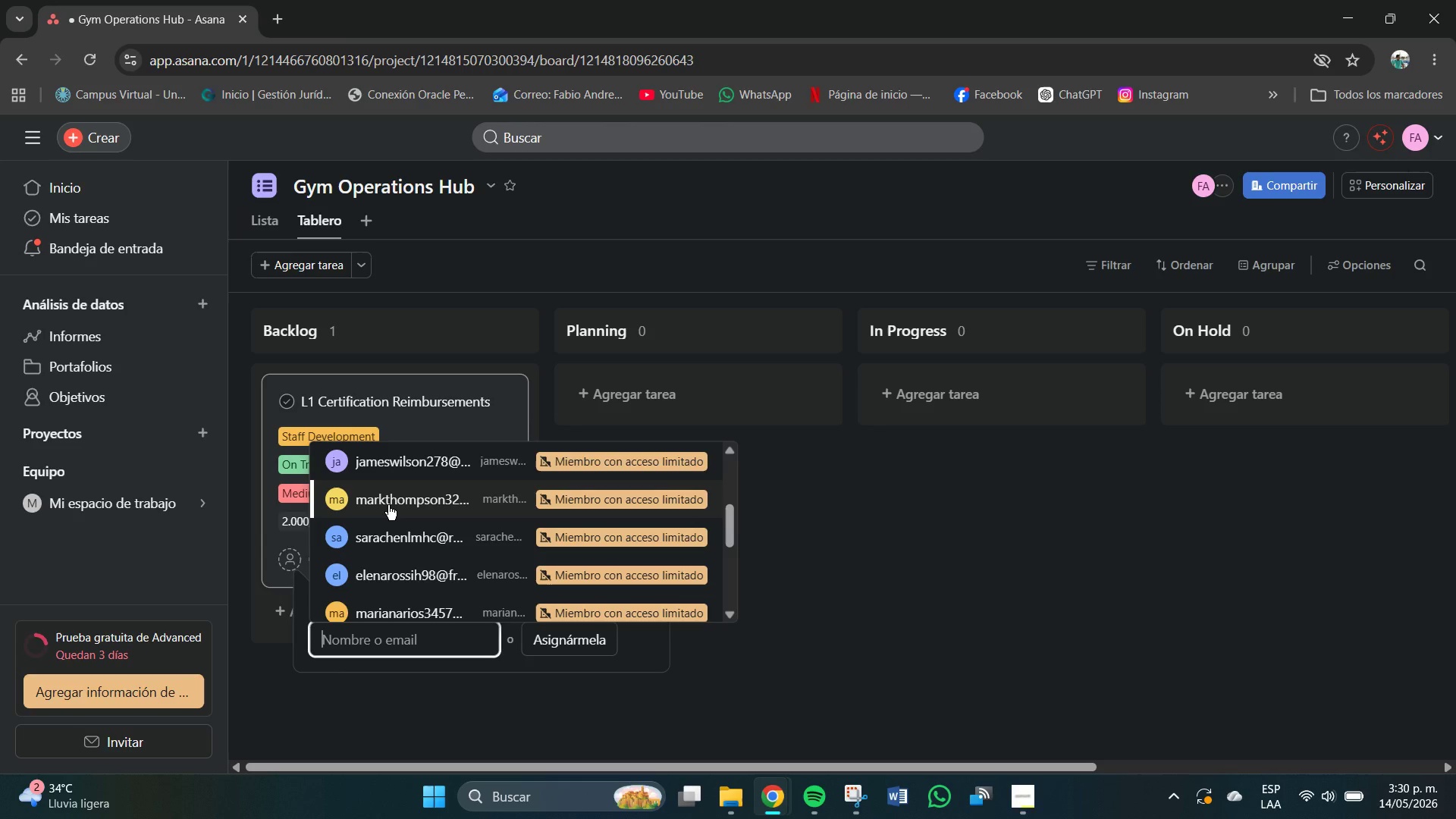 
left_click([388, 505])
 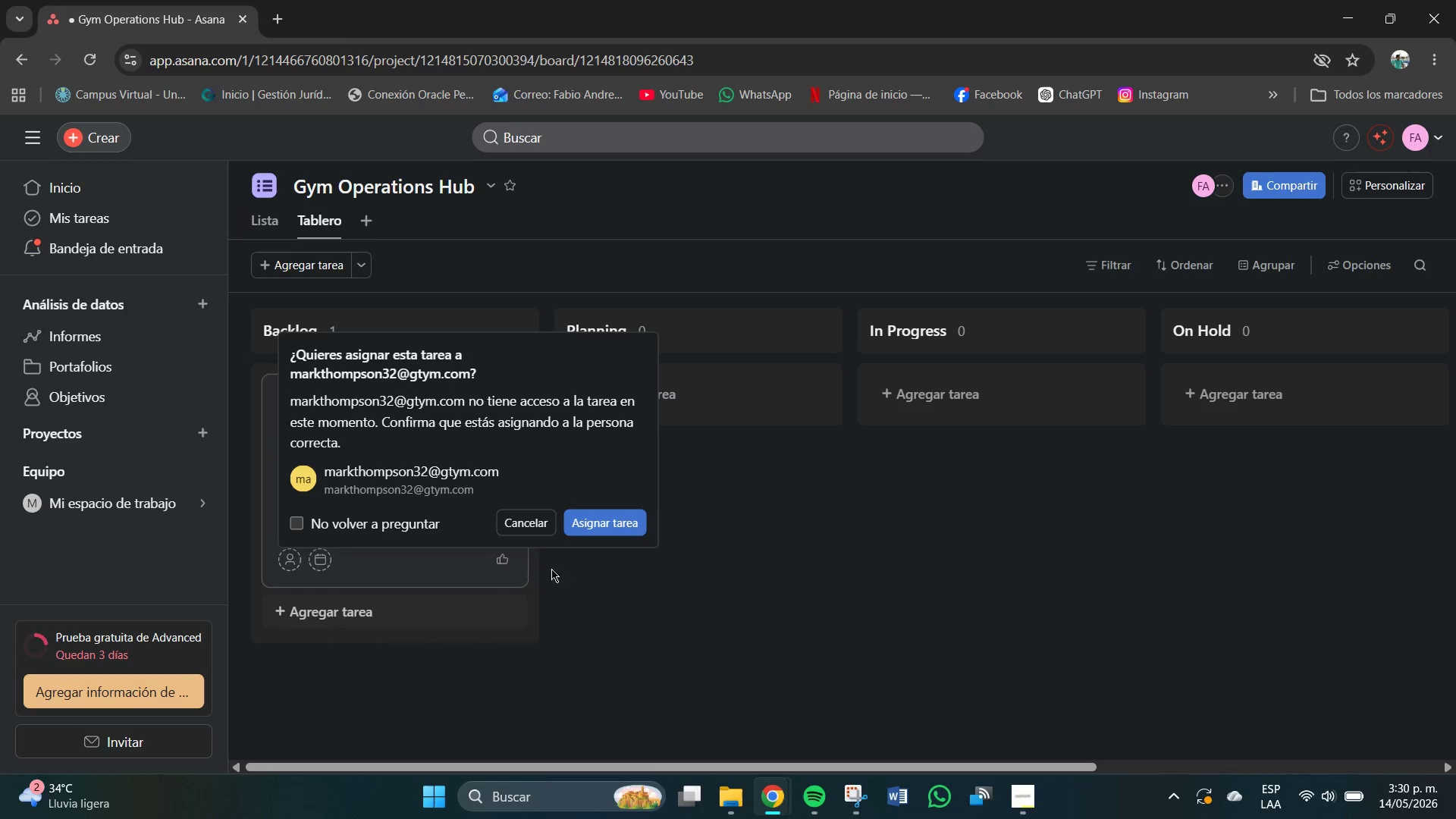 
left_click([609, 525])
 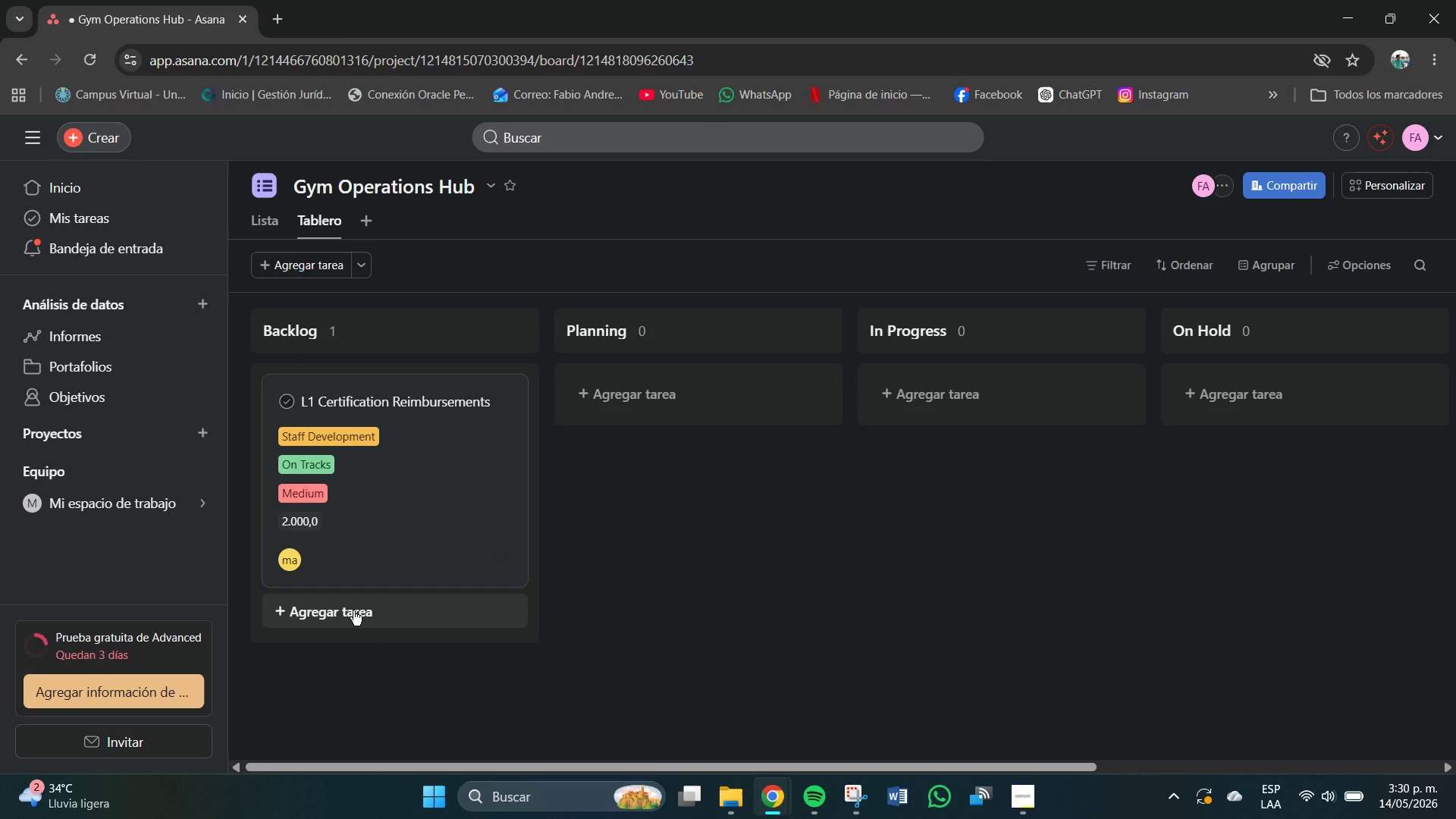 
mouse_move([391, 528])
 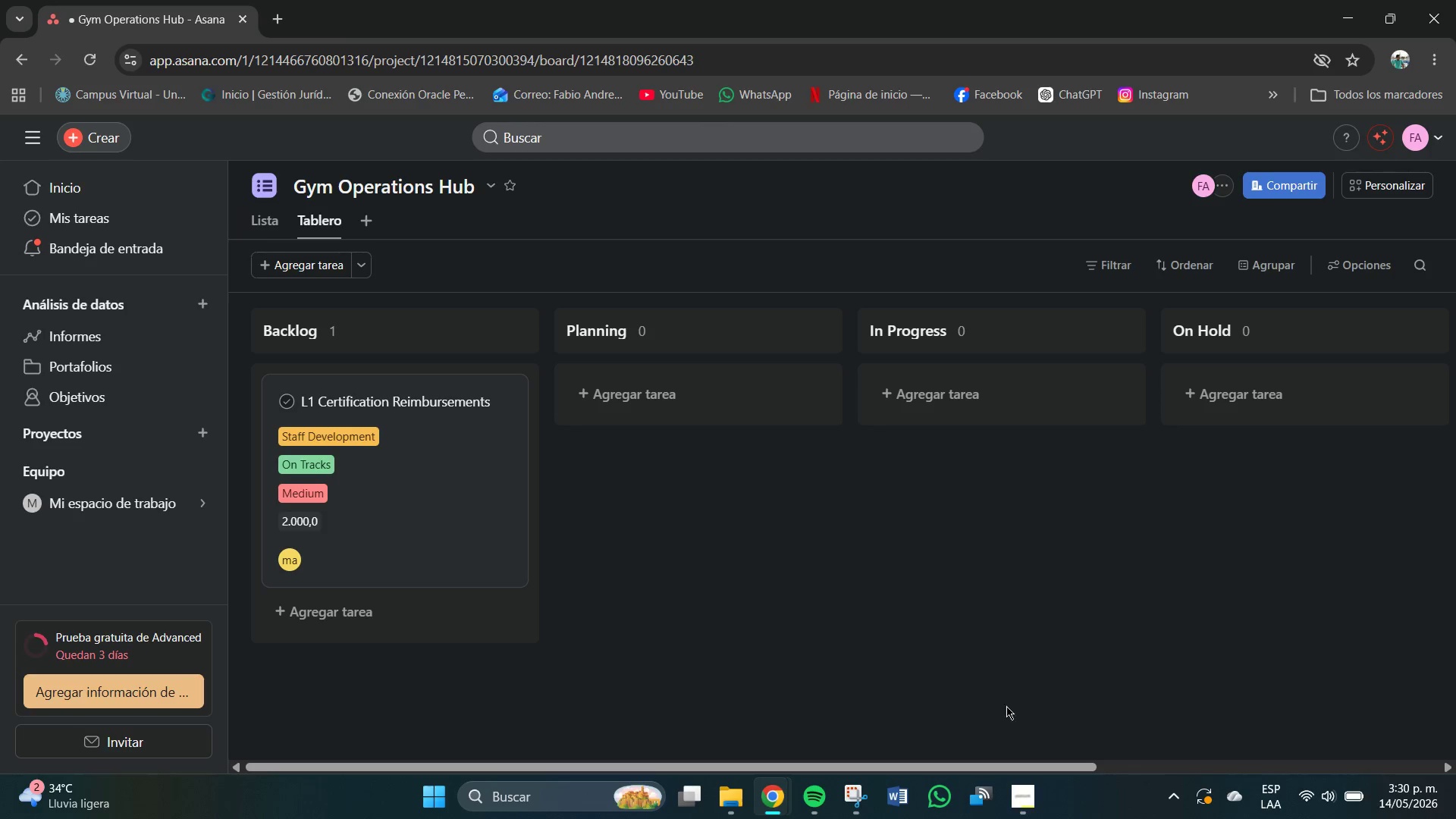 
left_click([1031, 788])